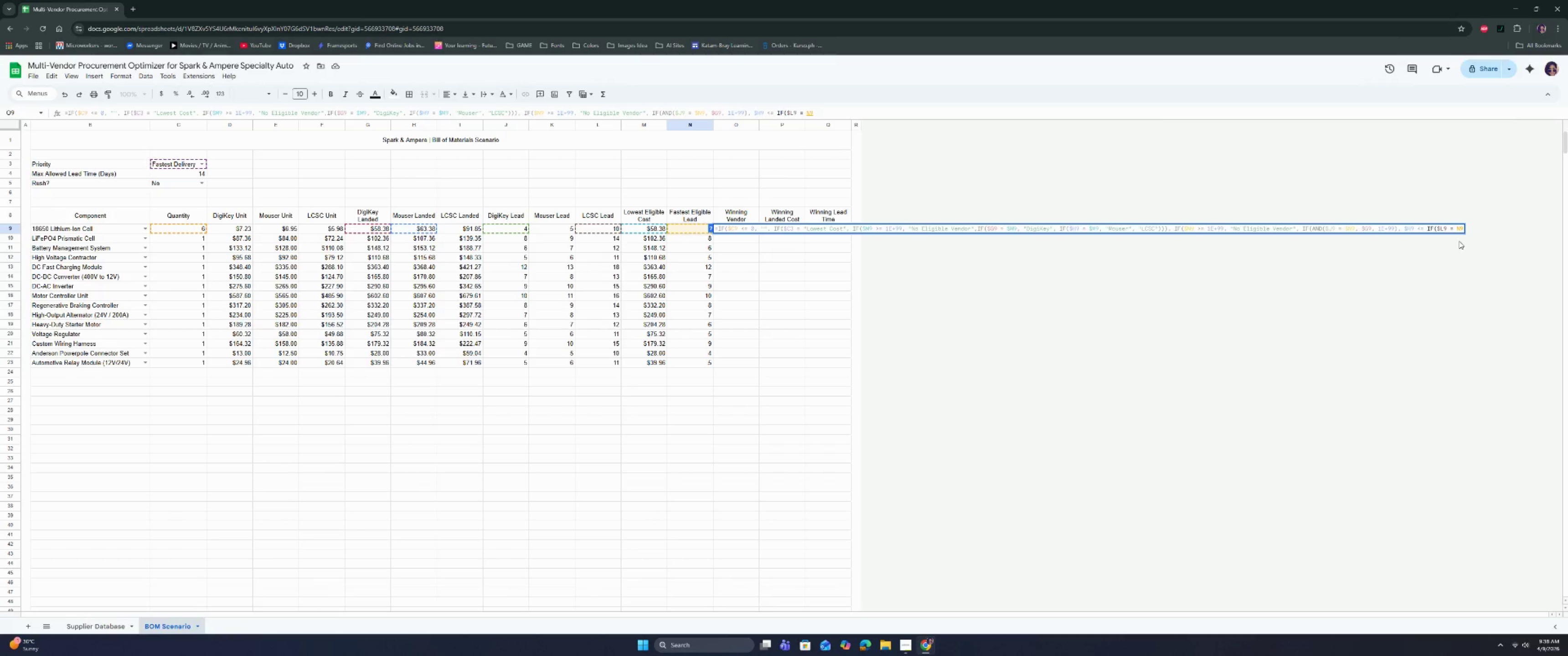 
key(Shift+ShiftRight)
 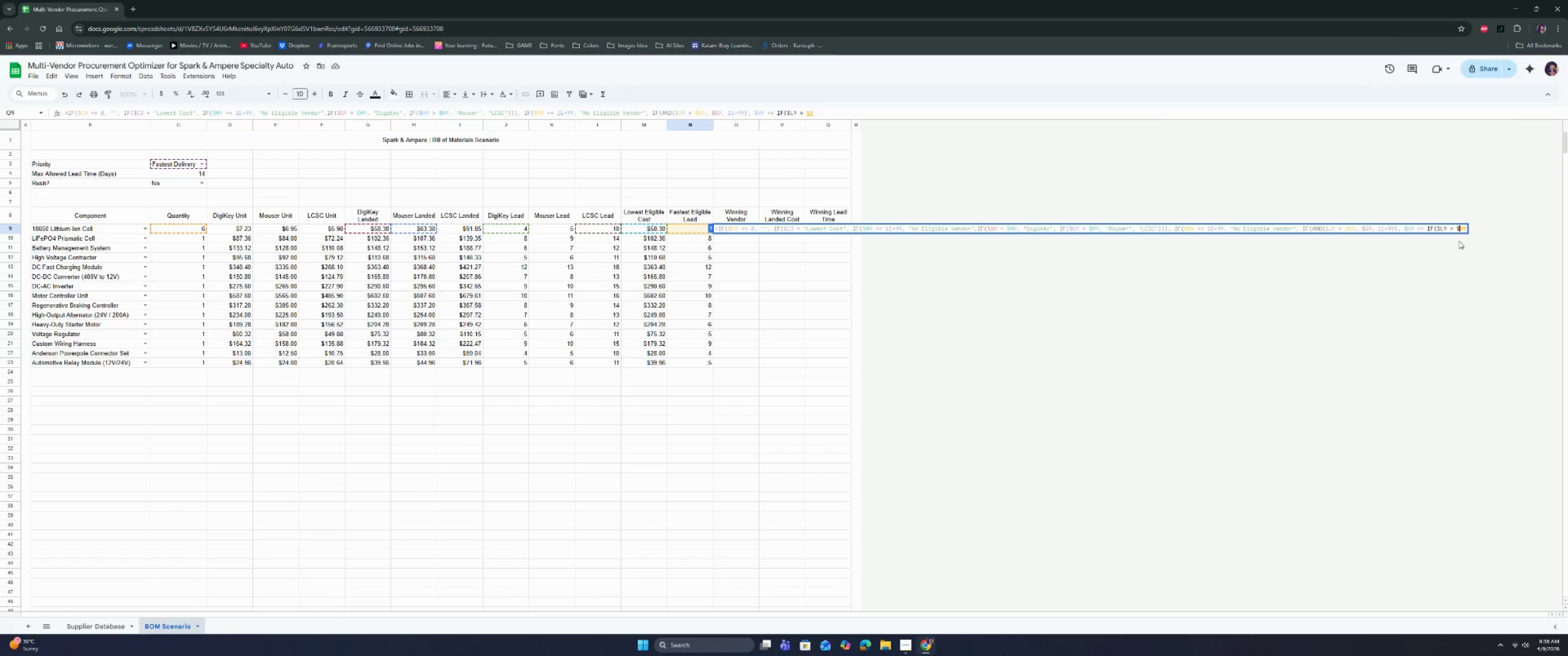 
key(Shift+4)
 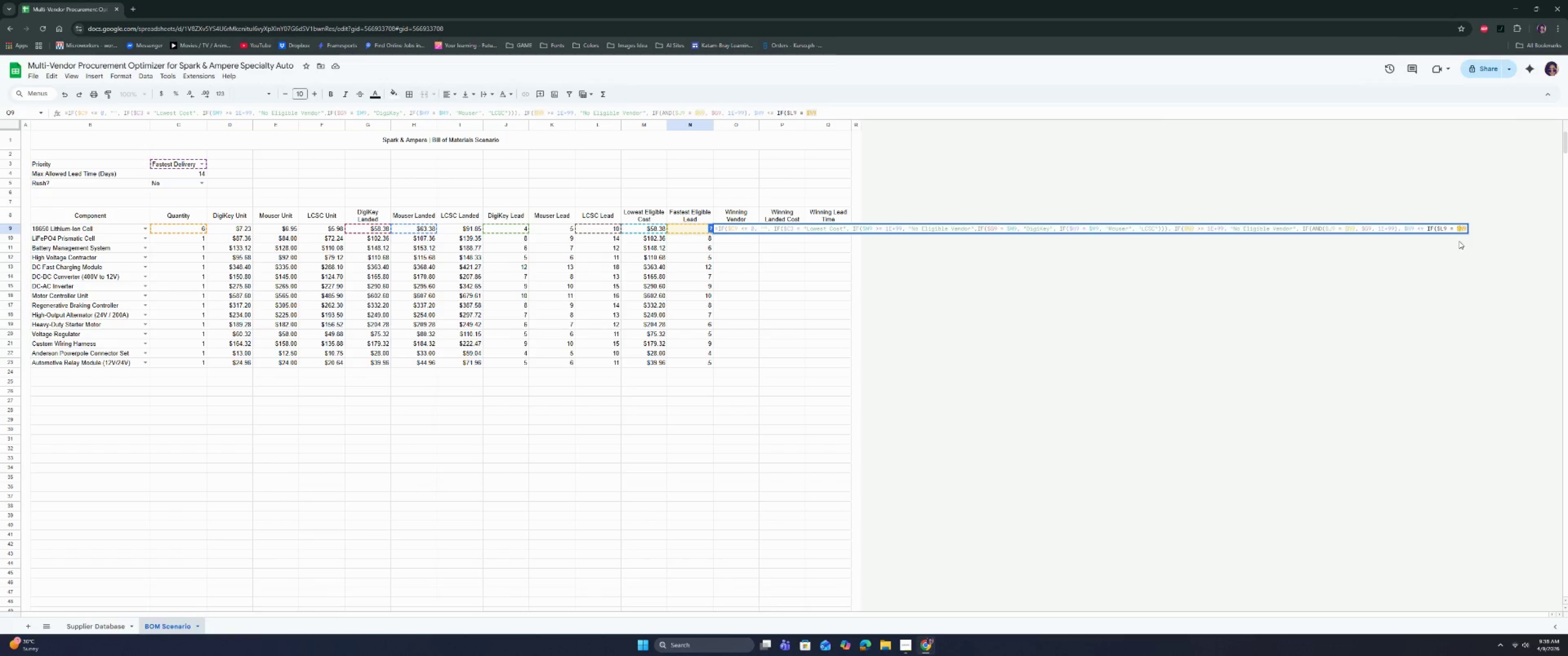 
key(ArrowRight)
 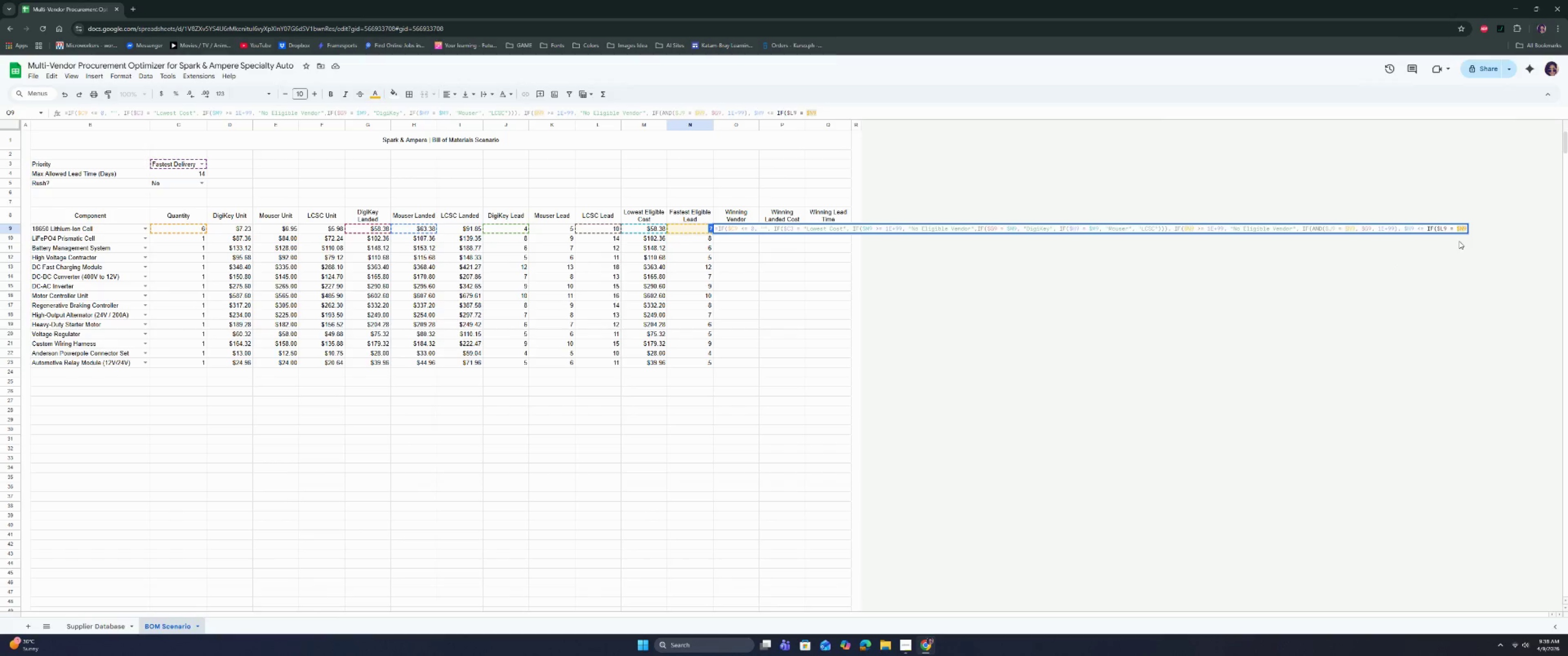 
key(ArrowRight)
 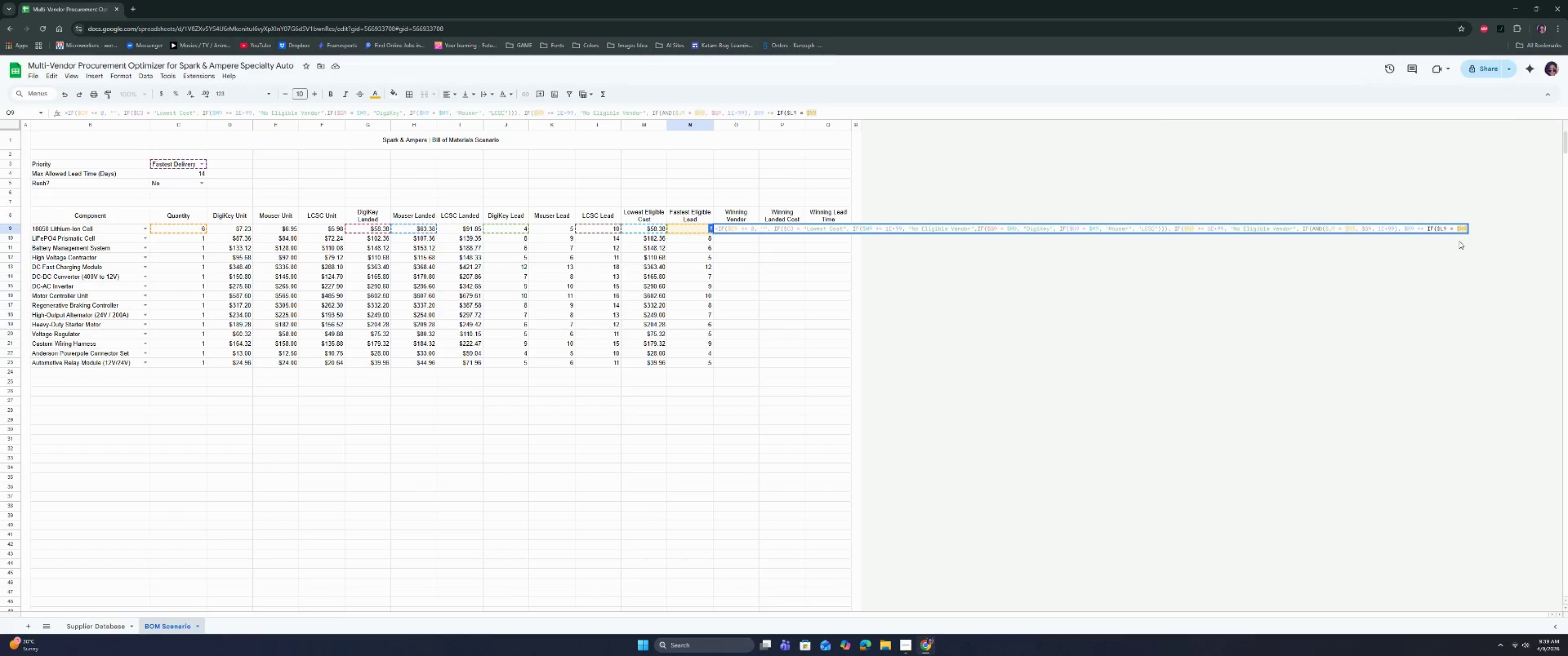 
key(Comma)
 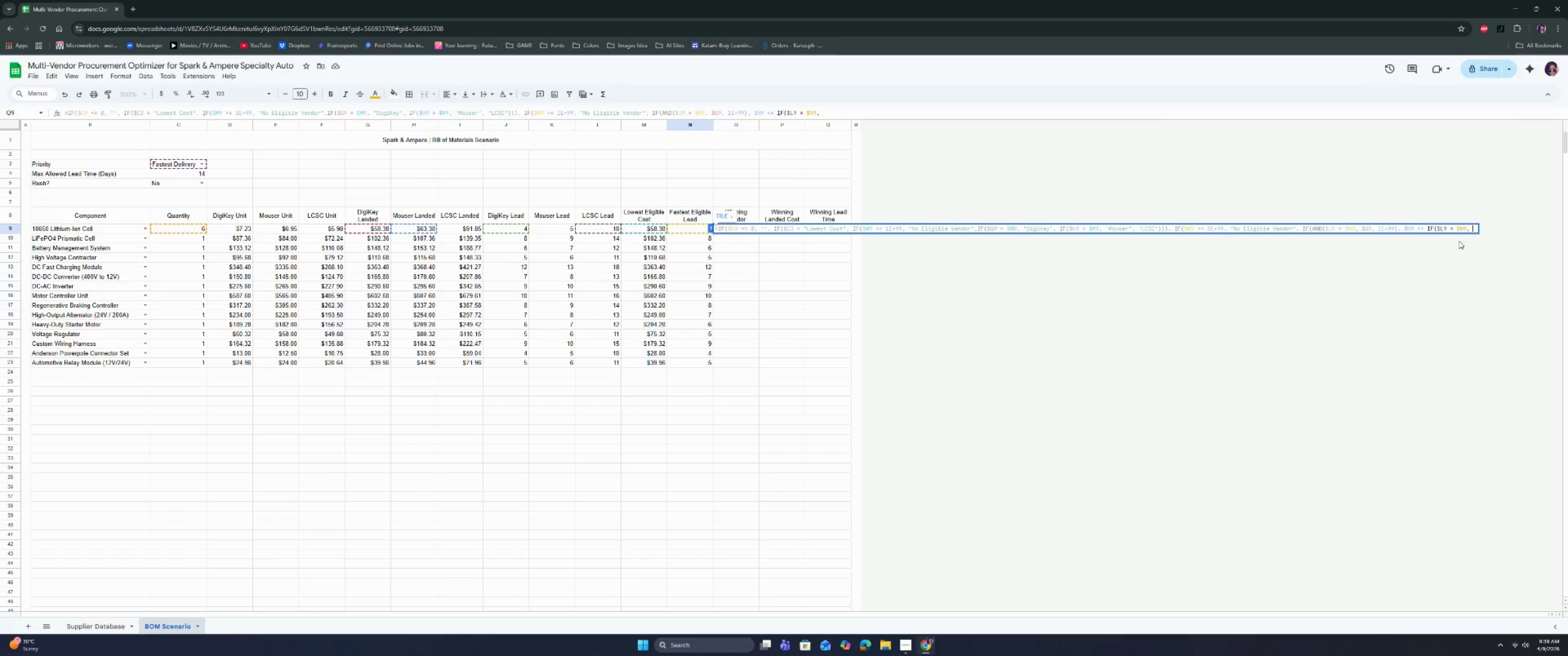 
key(Space)
 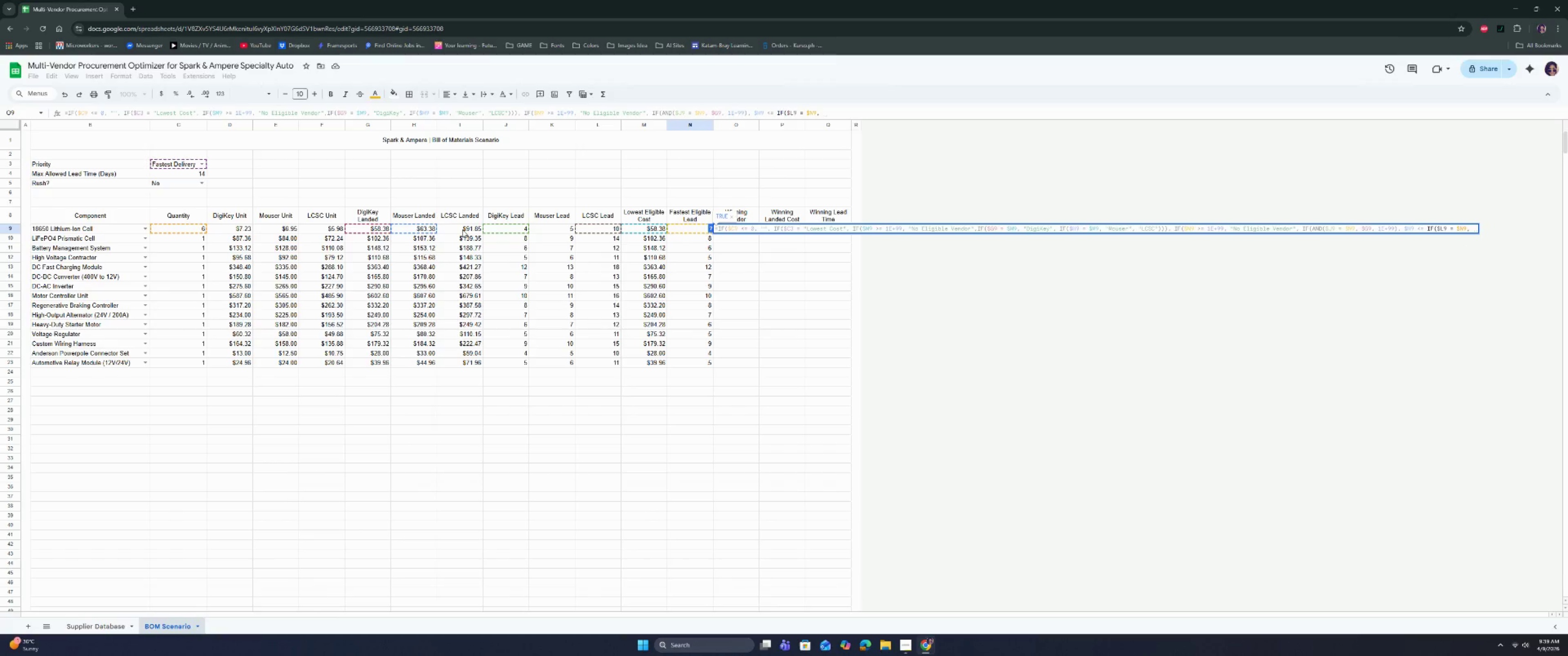 
wait(5.16)
 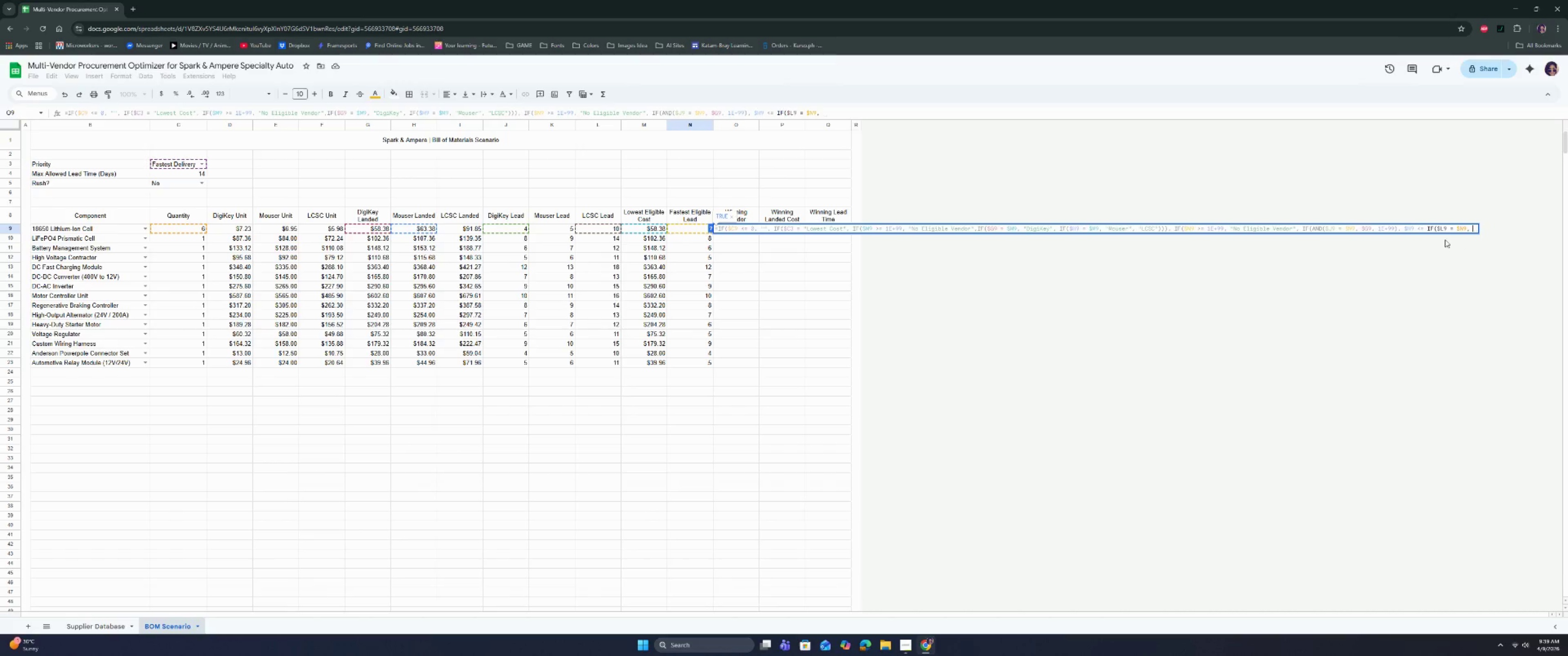 
left_click([462, 230])
 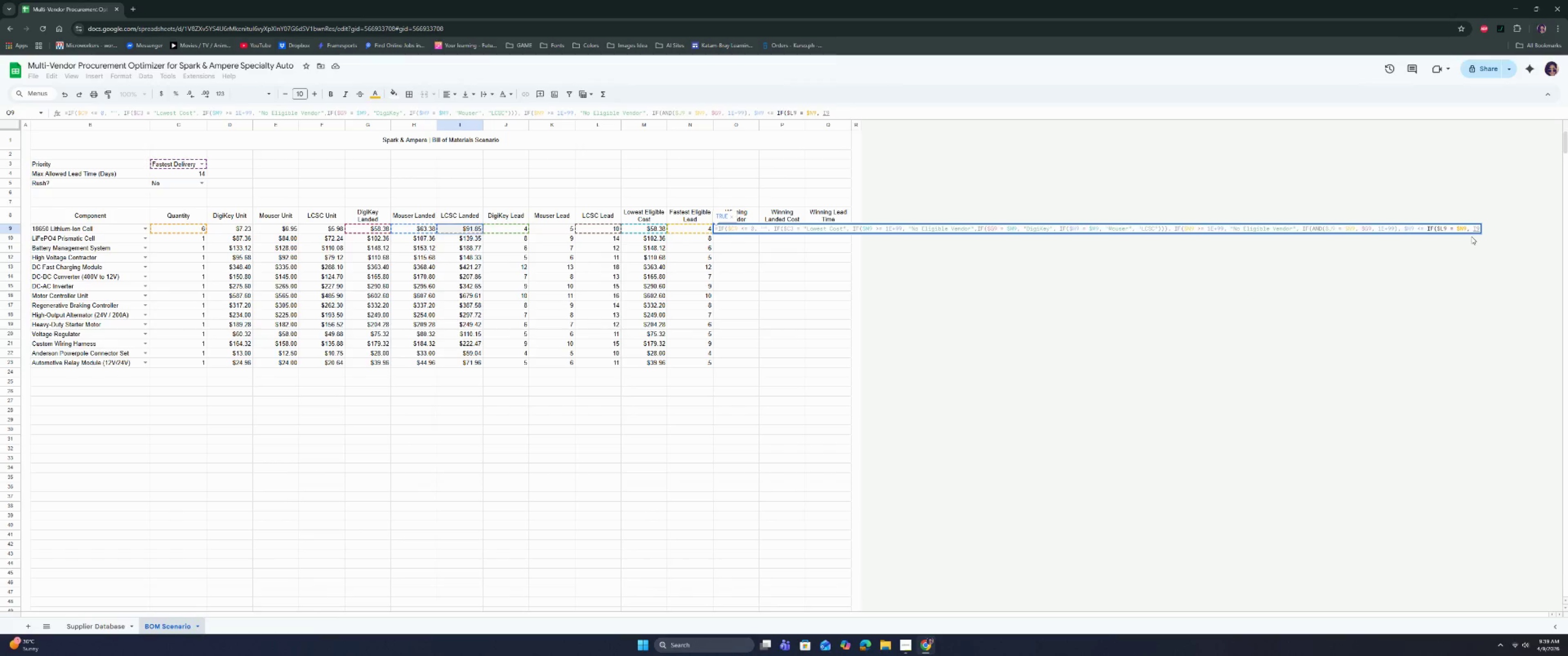 
left_click([1473, 231])
 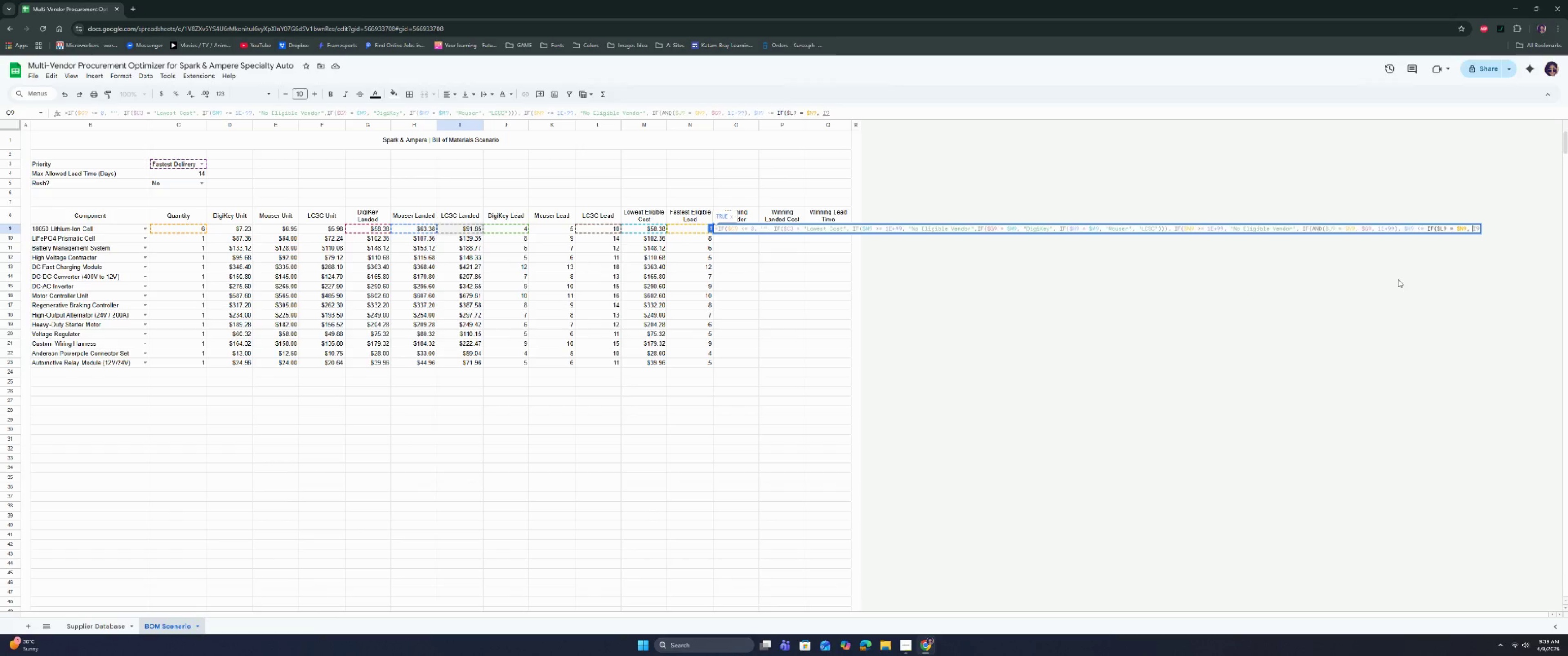 
key(Shift+ShiftRight)
 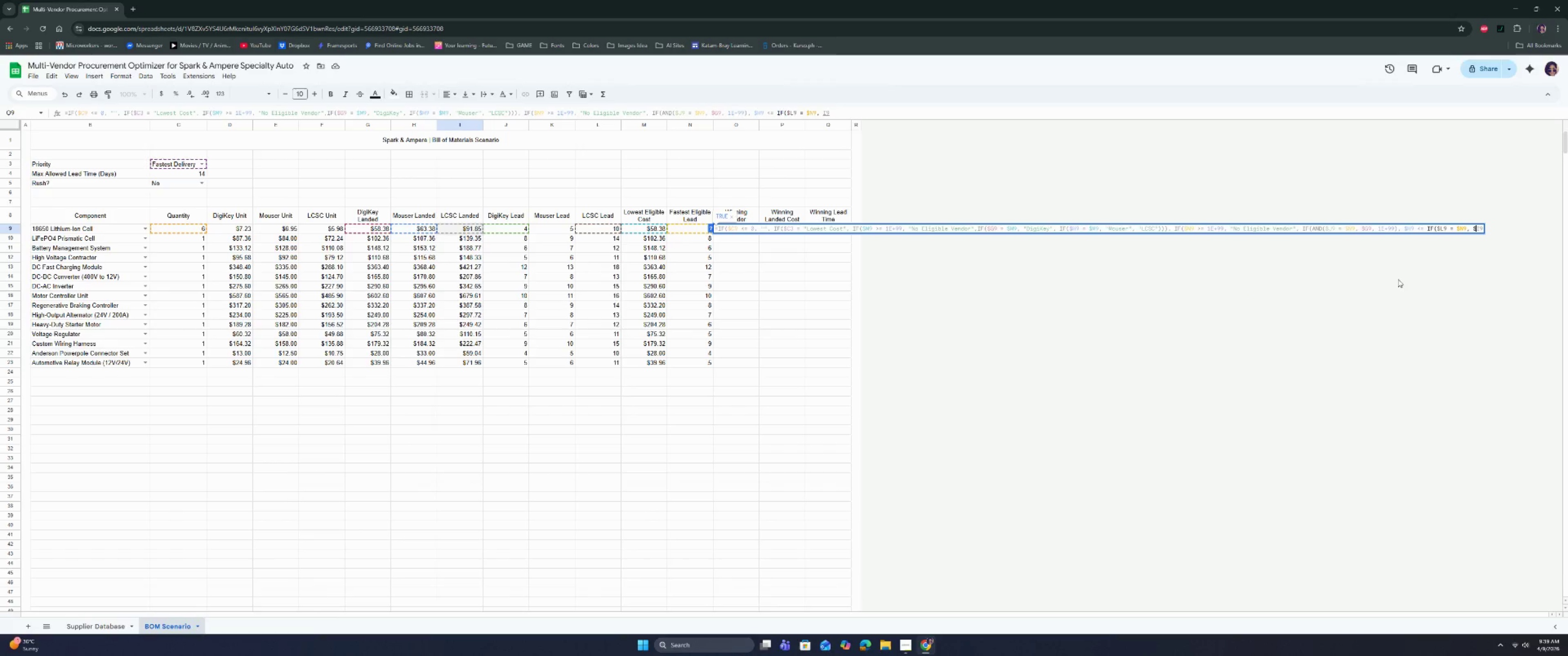 
key(Shift+4)
 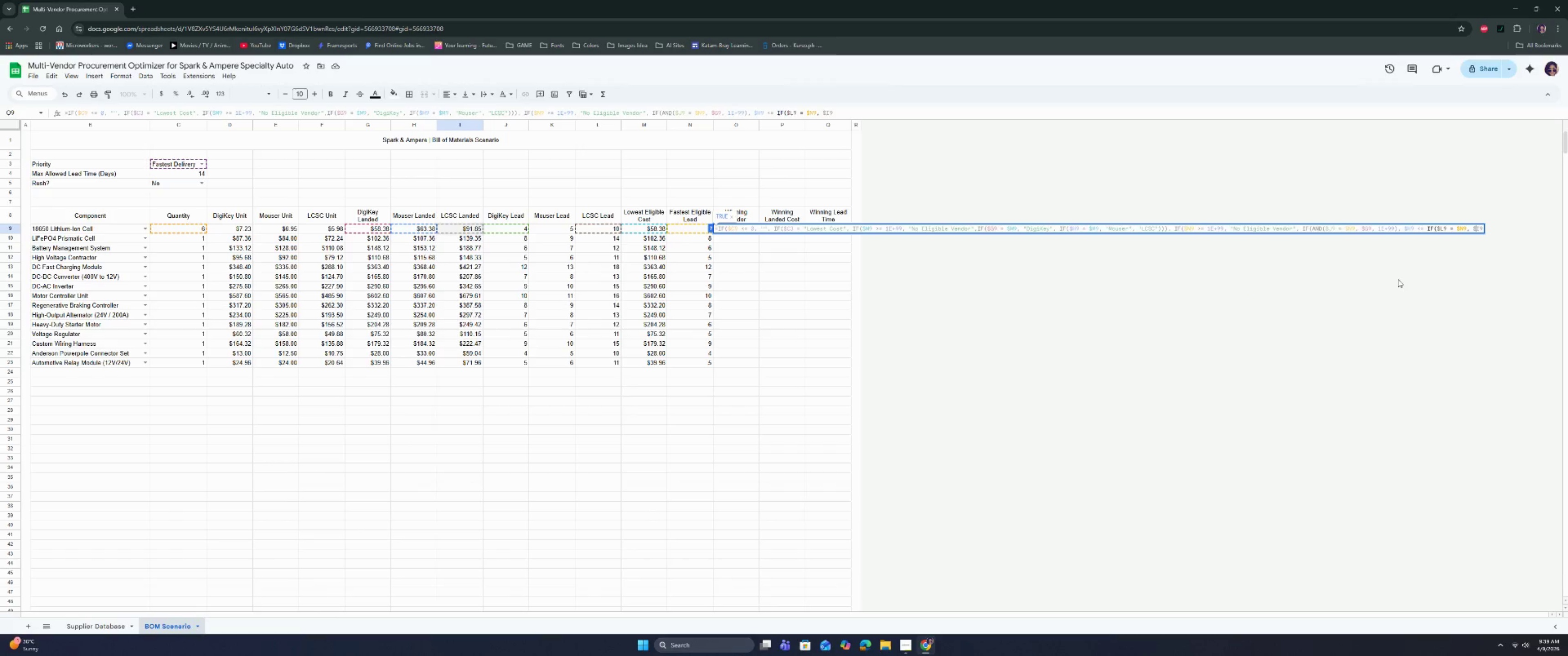 
key(ArrowRight)
 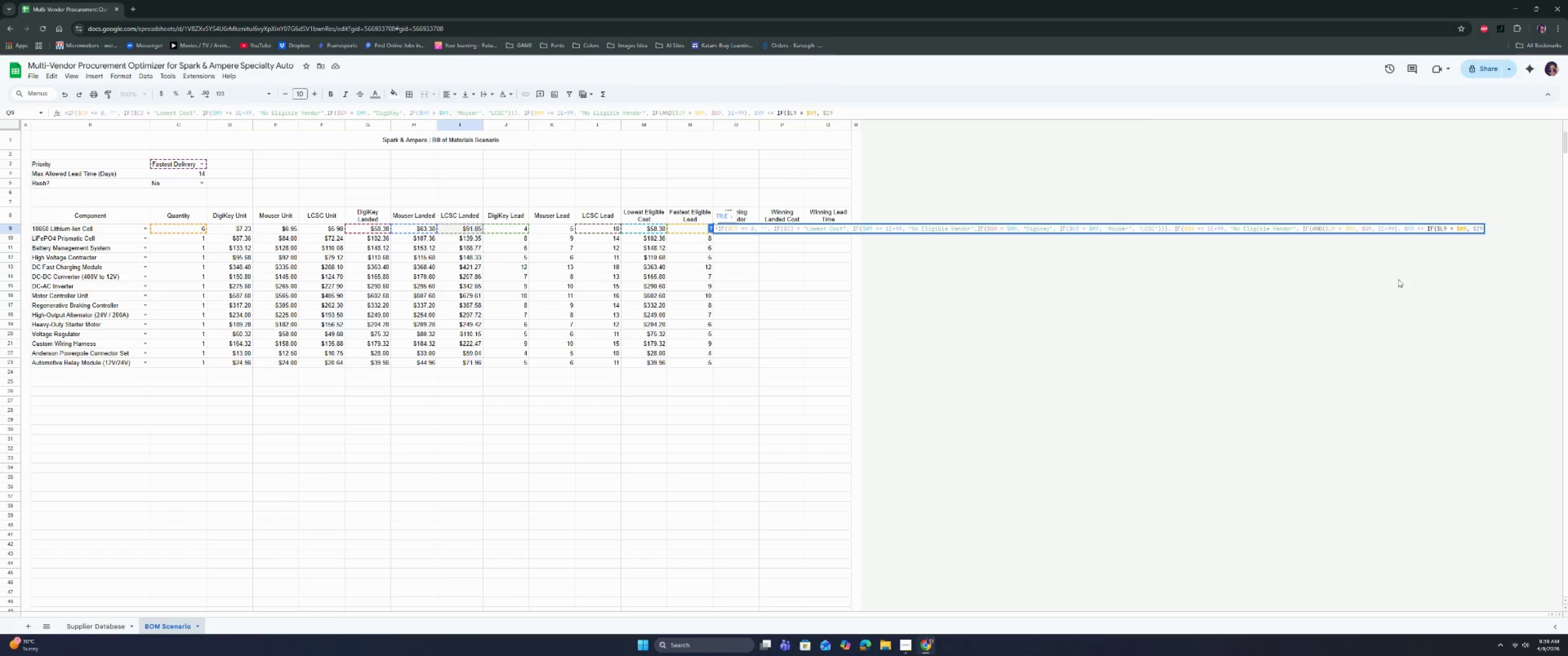 
wait(19.68)
 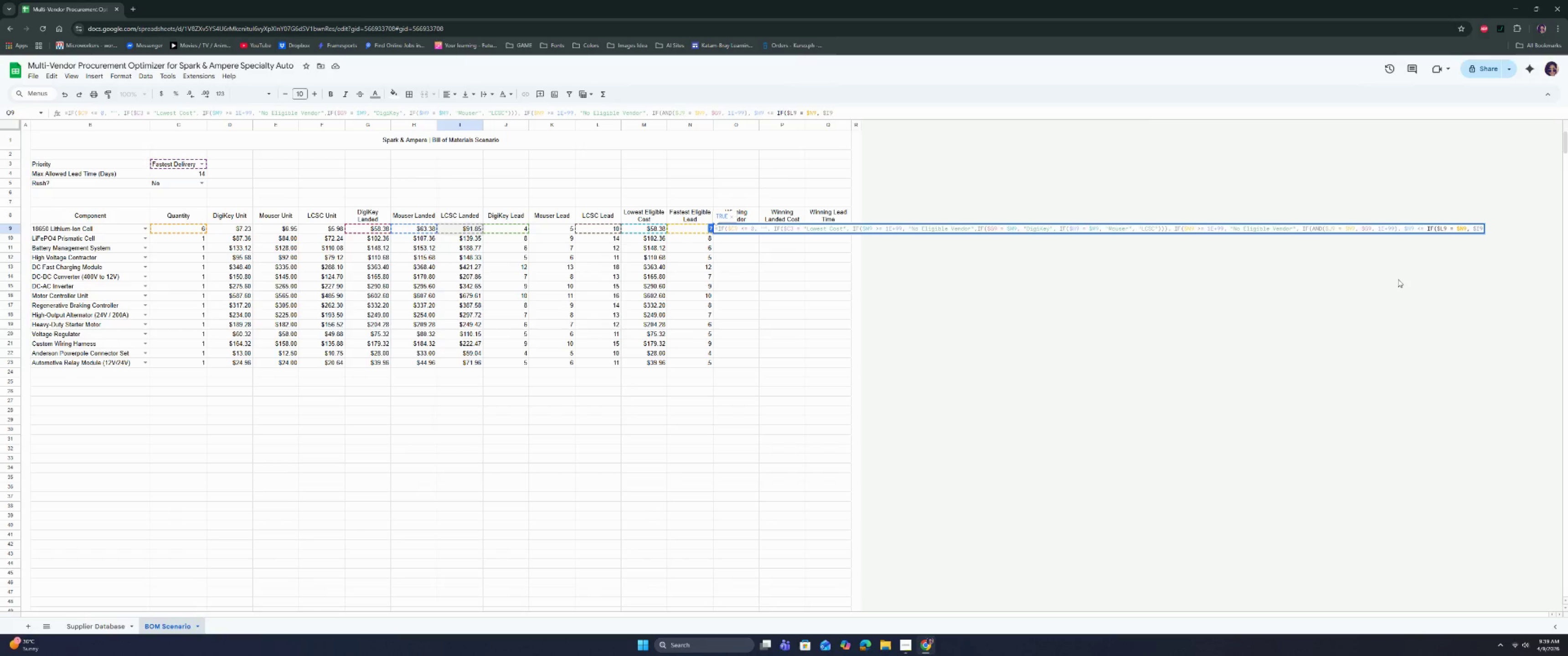 
key(ArrowRight)
 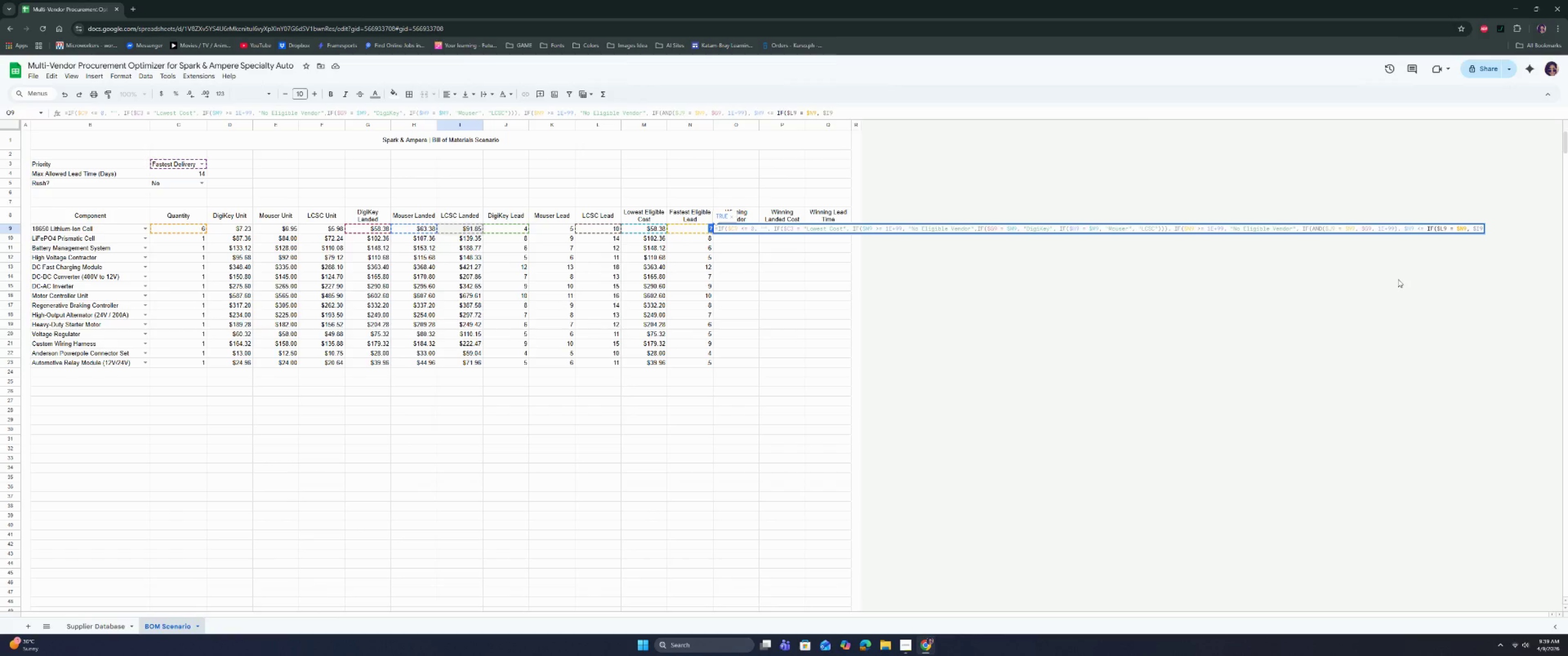 
key(Comma)
 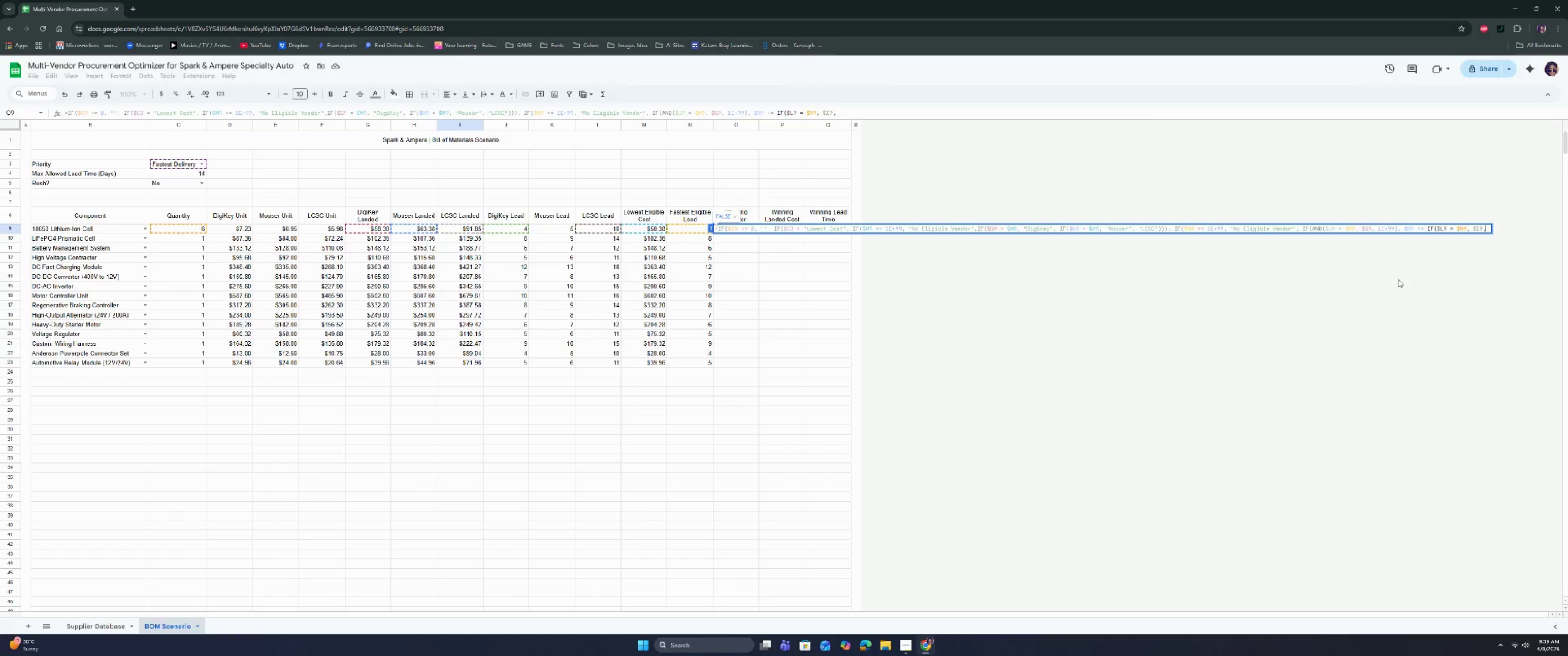 
key(Space)
 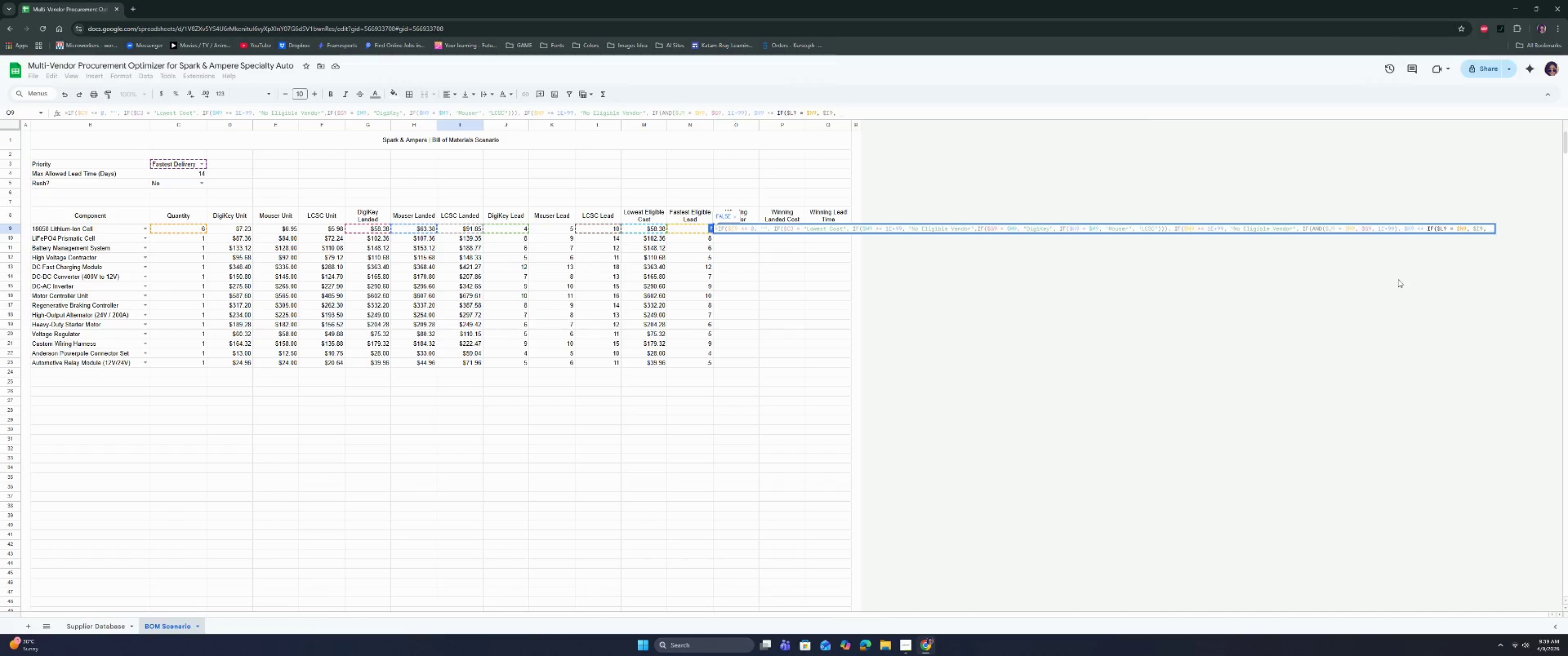 
wait(5.19)
 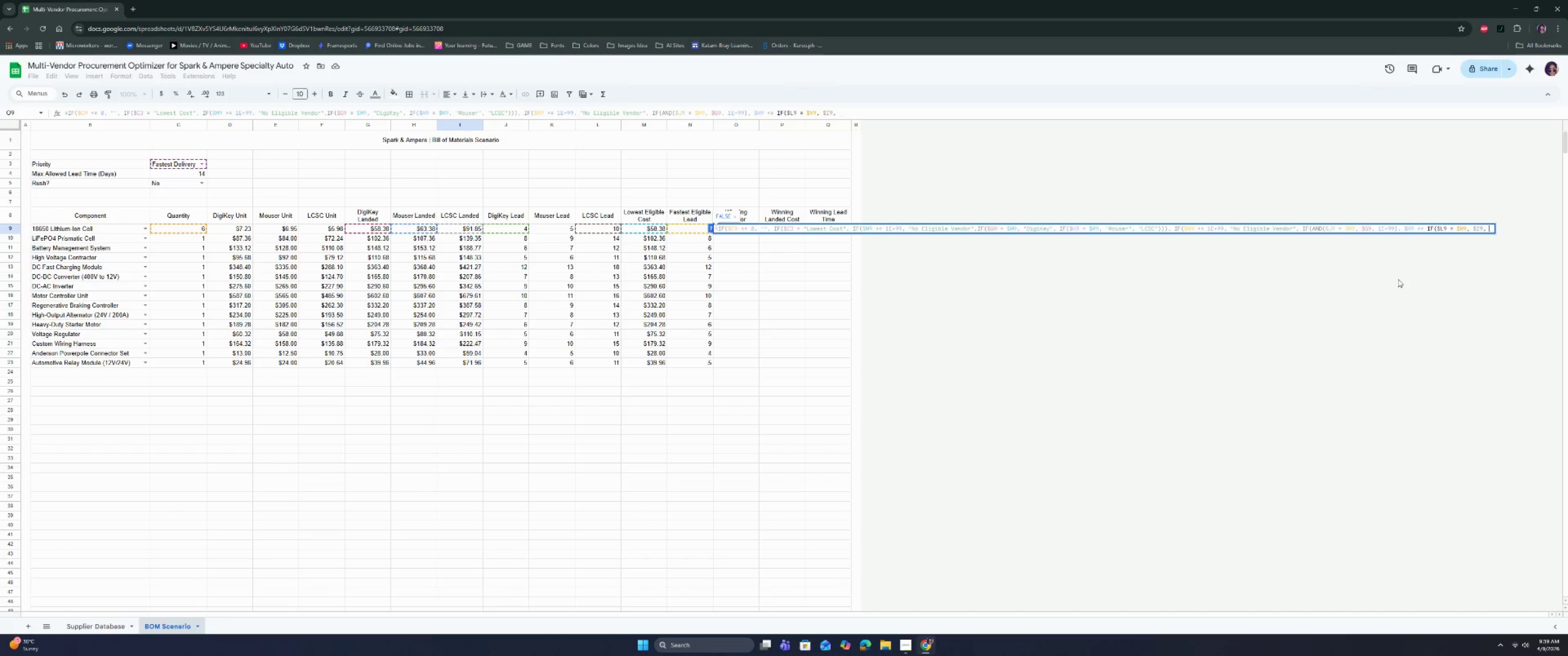 
type(1E+99)
 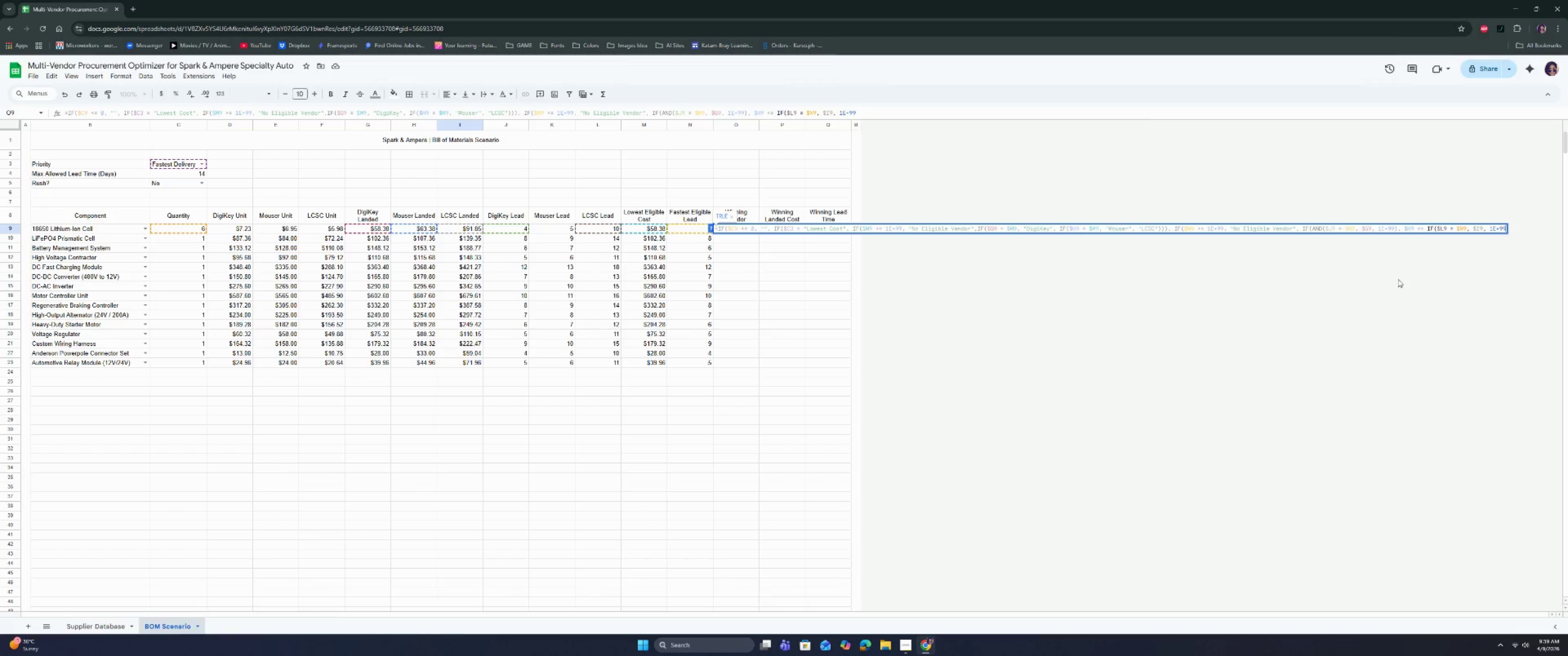 
wait(7.26)
 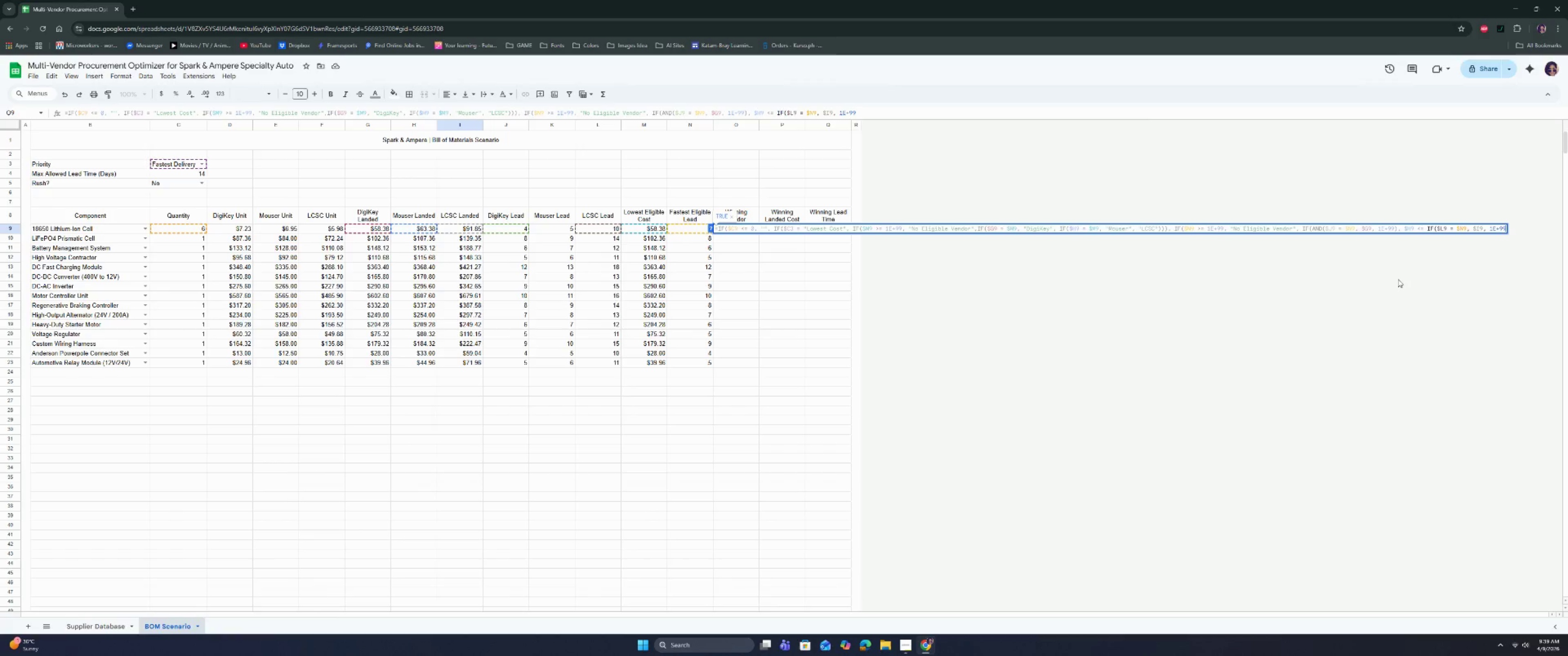 
type()), "Mouser)
key(Backspace)
key(Backspace)
key(Backspace)
key(Backspace)
key(Backspace)
key(Backspace)
key(Backspace)
key(Backspace)
key(Backspace)
 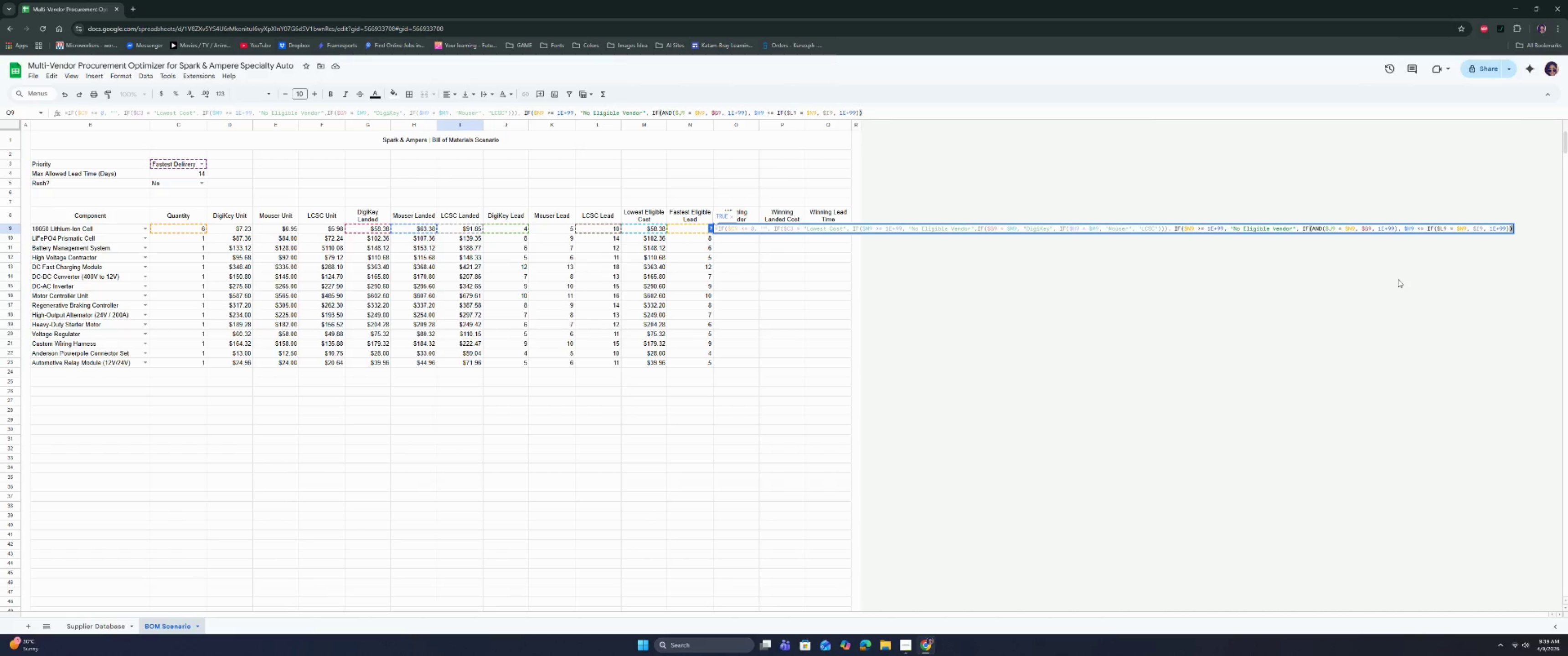 
wait(29.07)
 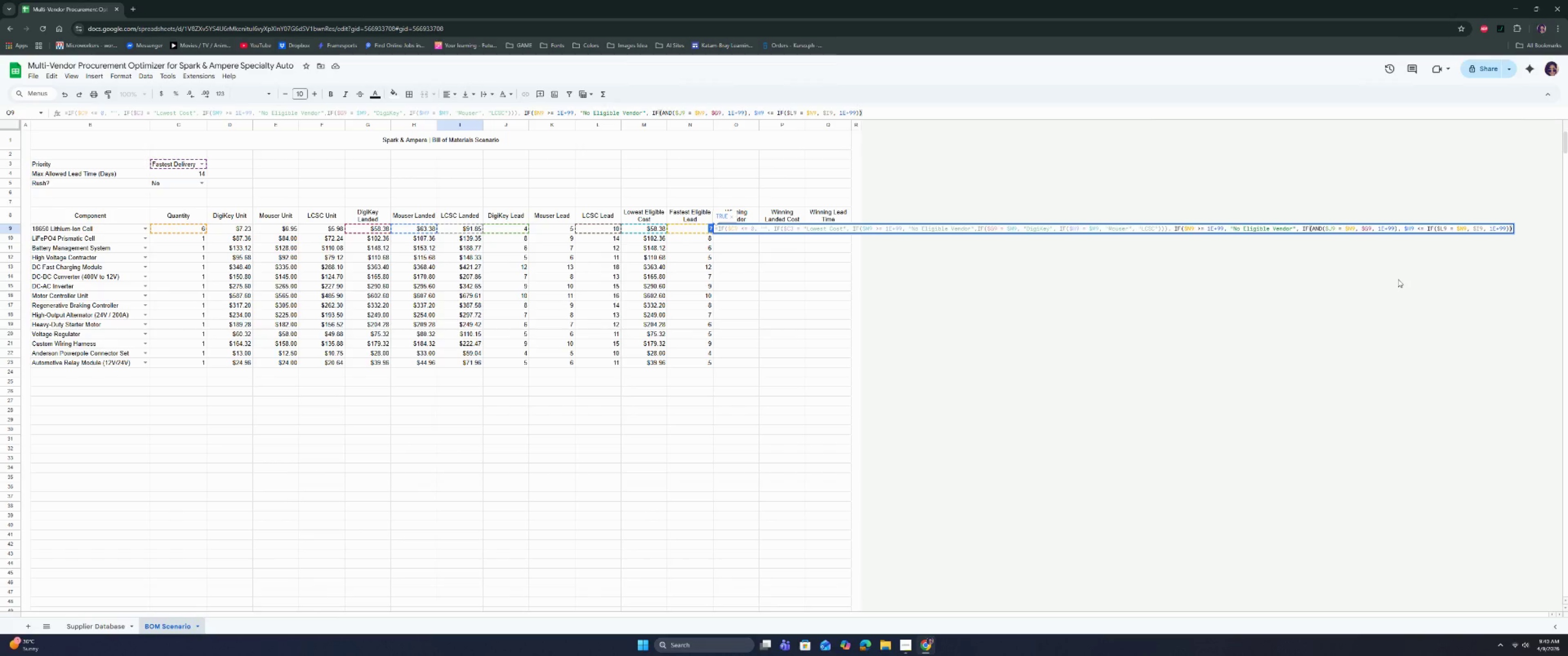 
left_click([1198, 224])
 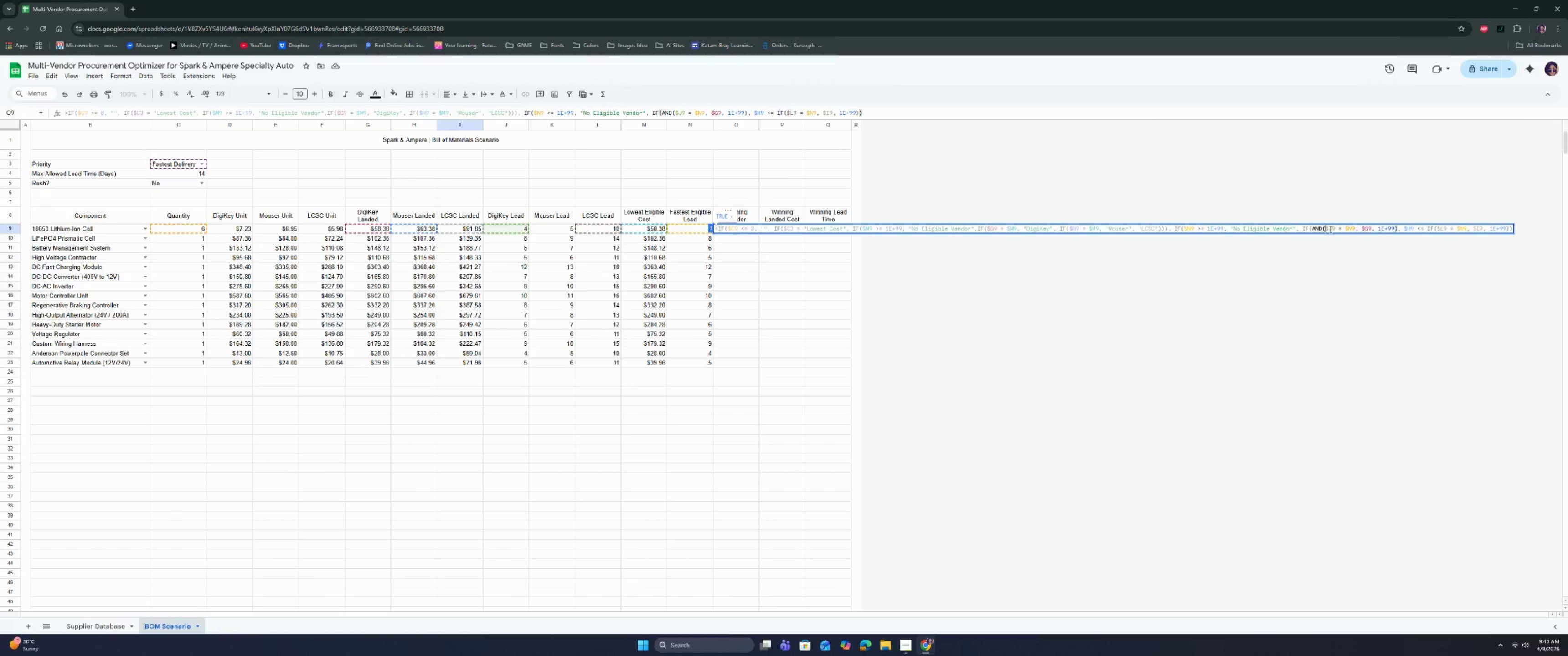 
double_click([1362, 231])
 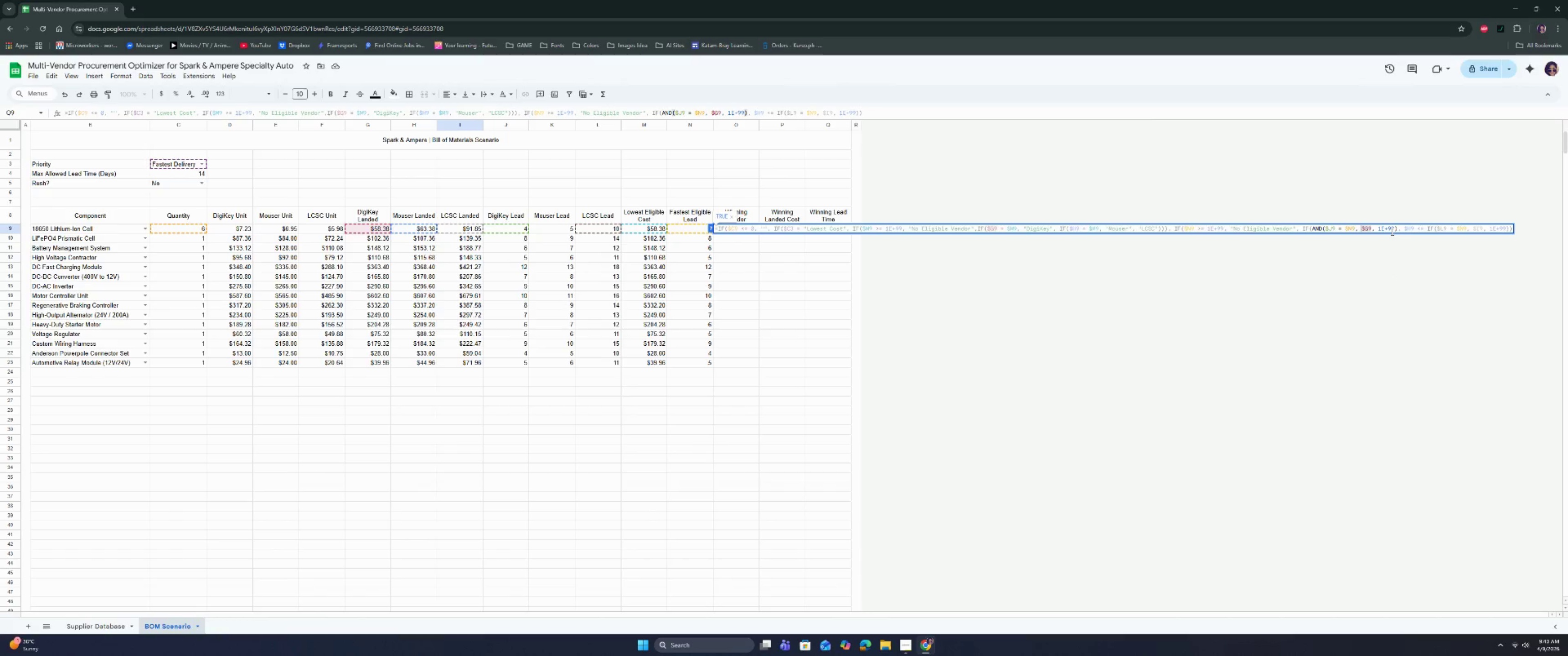 
triple_click([1400, 232])
 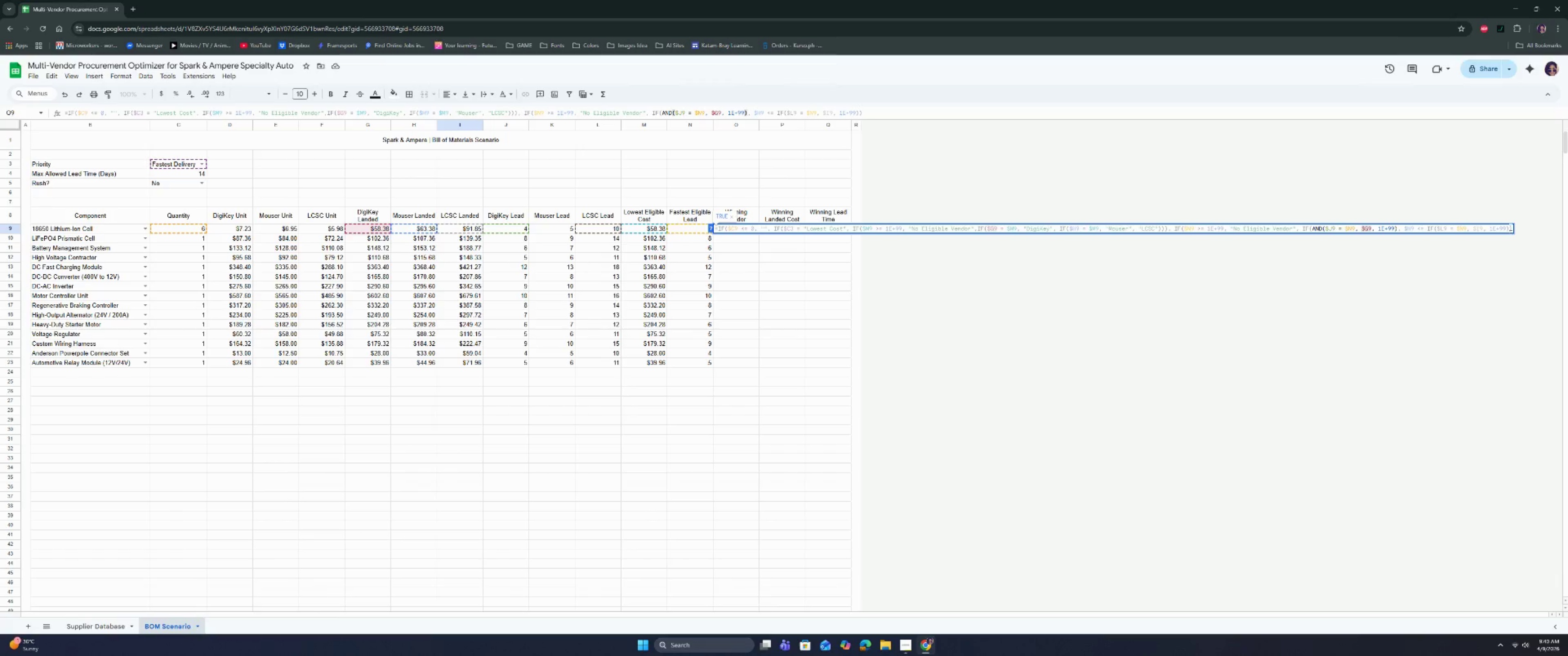 
left_click_drag(start_coordinate=[1512, 227], to_coordinate=[1326, 228])
 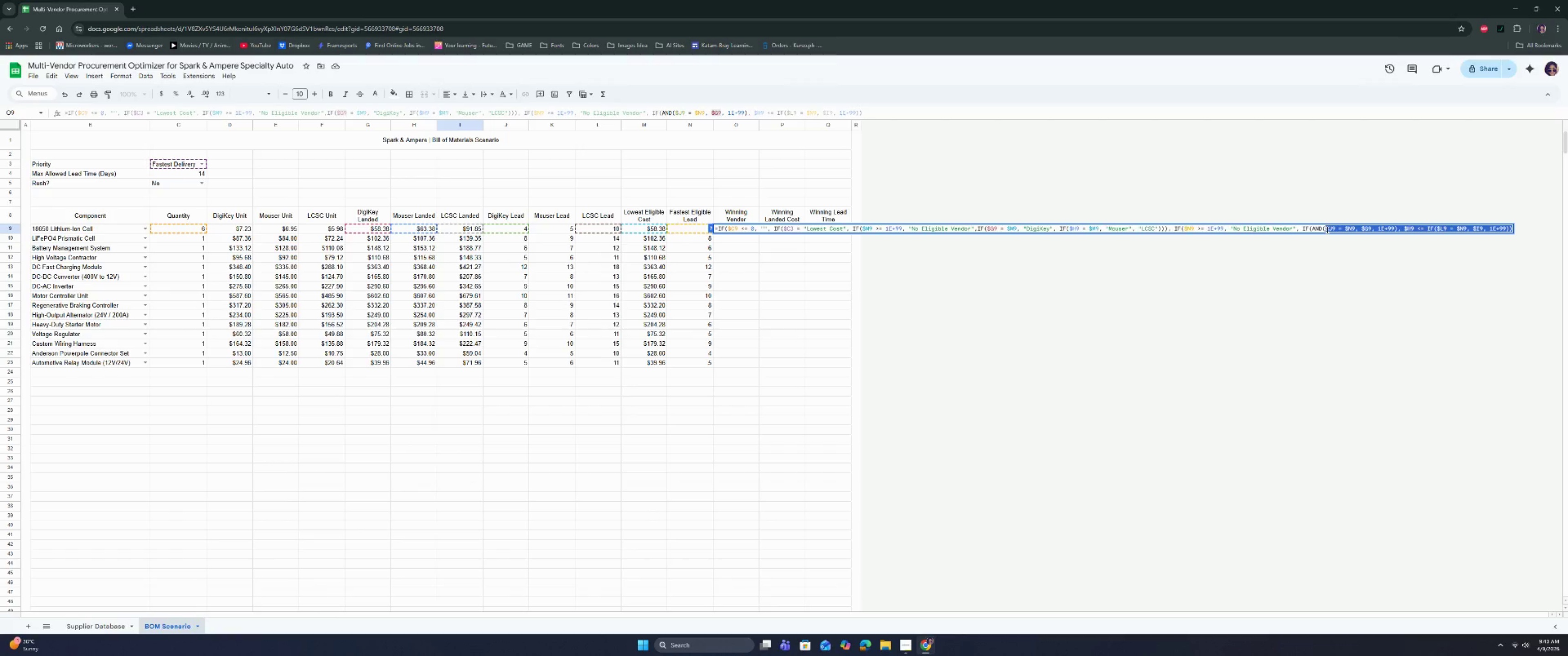 
key(Backspace)
 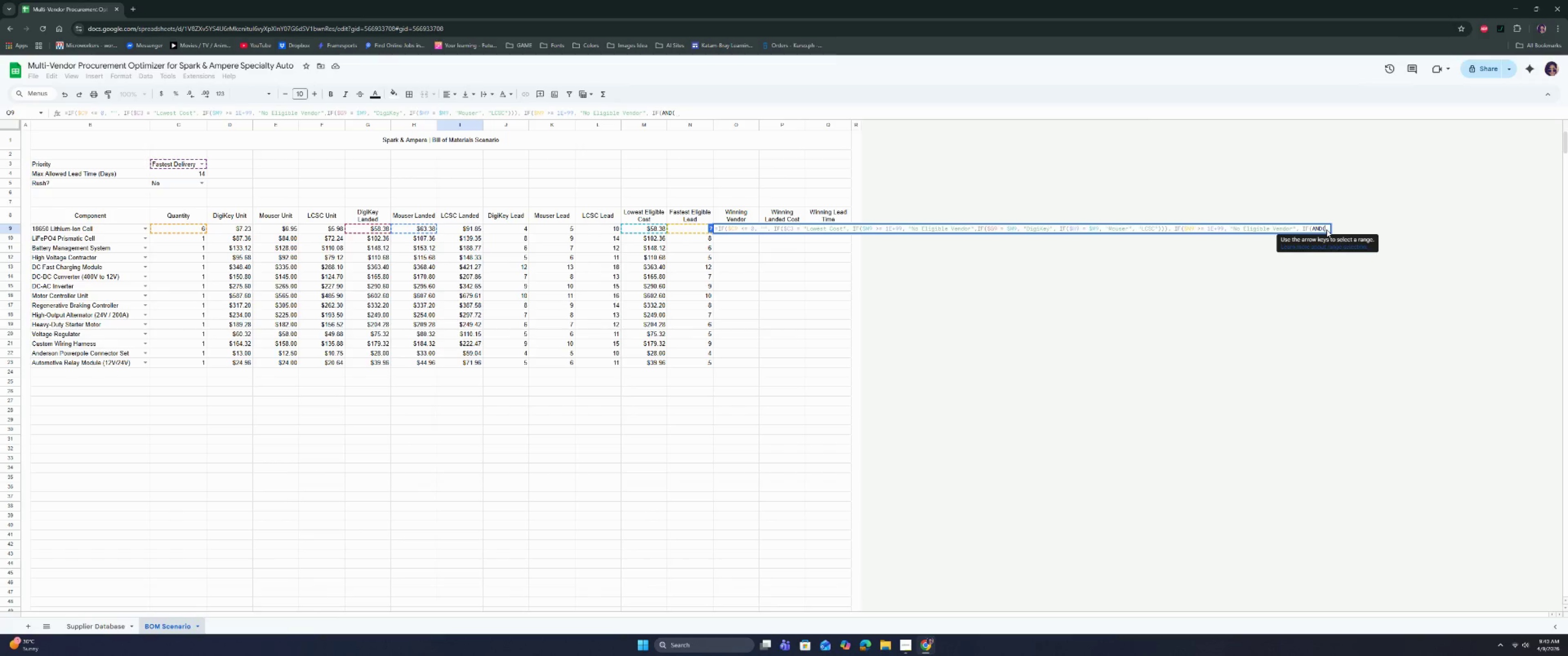 
wait(12.61)
 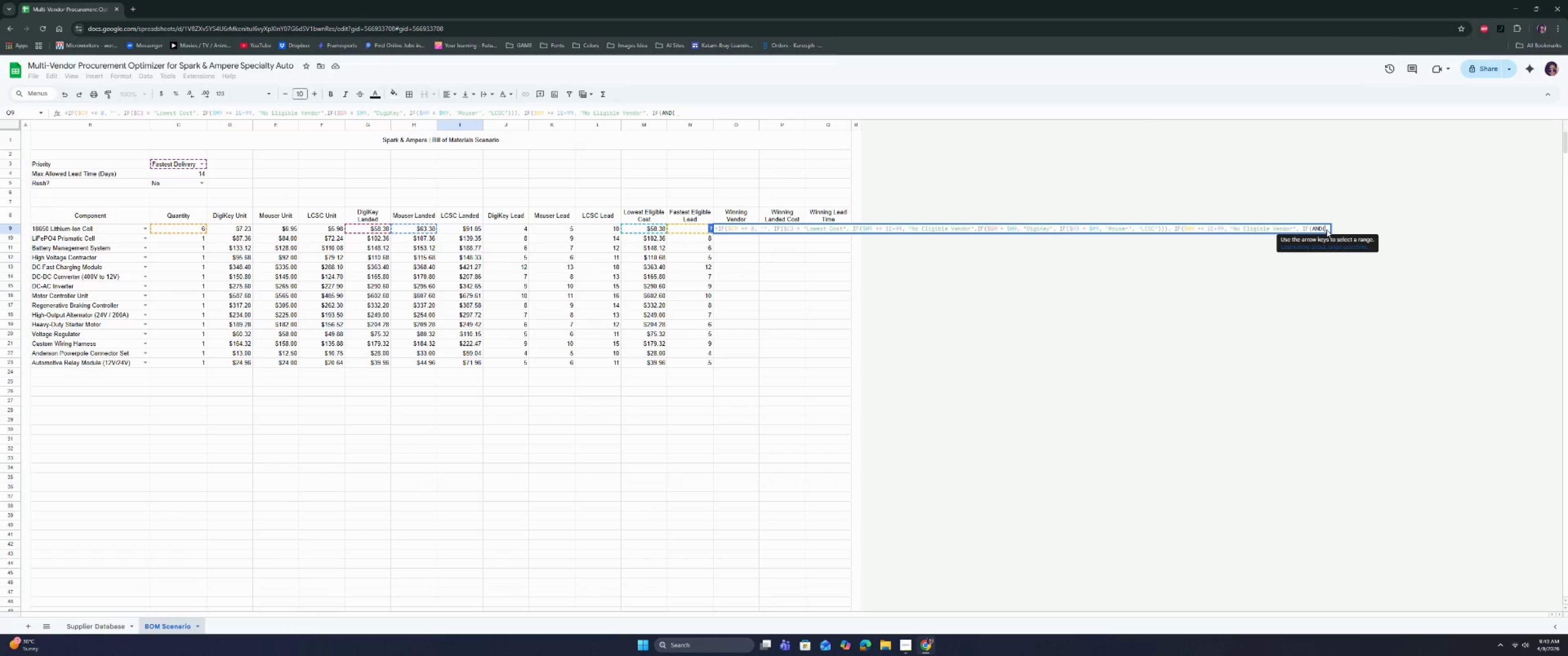 
type($9)
key(Backspace)
key(Backspace)
 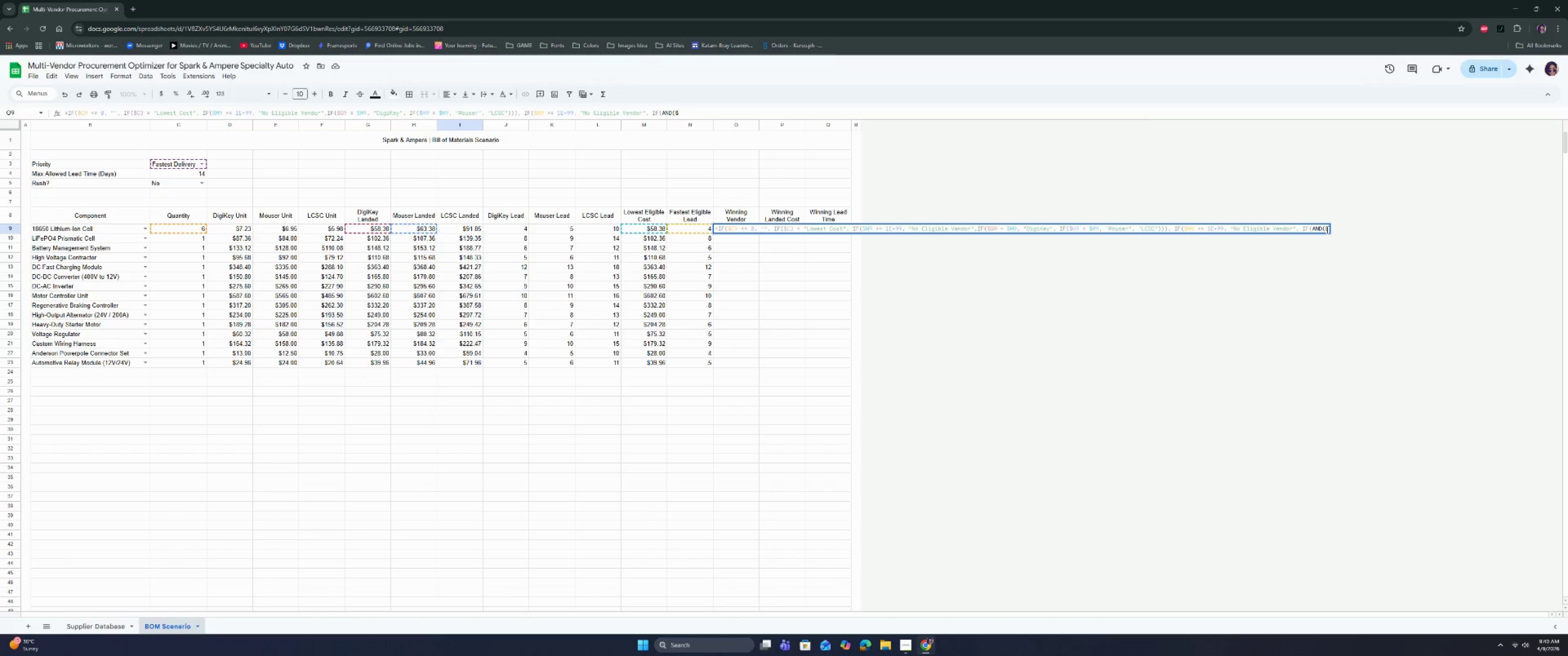 
hold_key(key=J, duration=0.33)
 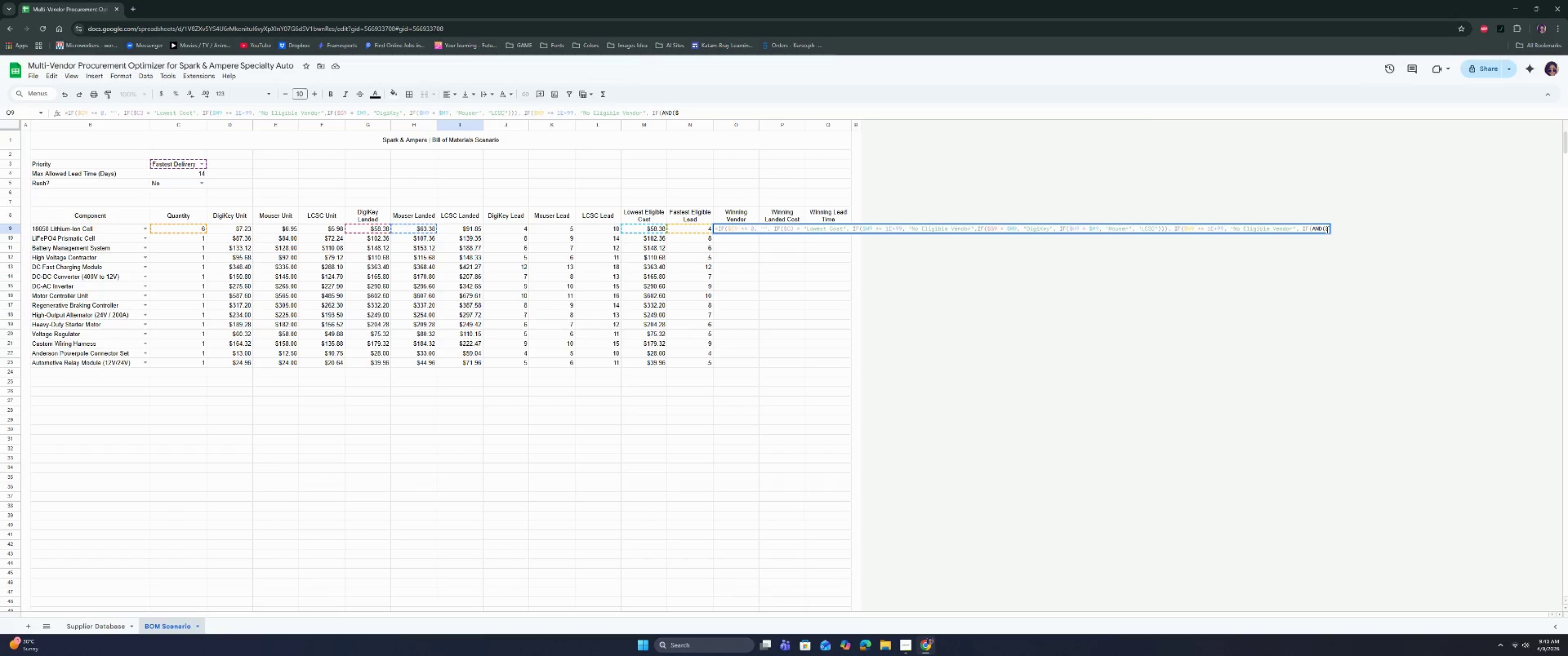 
key(Backspace)
 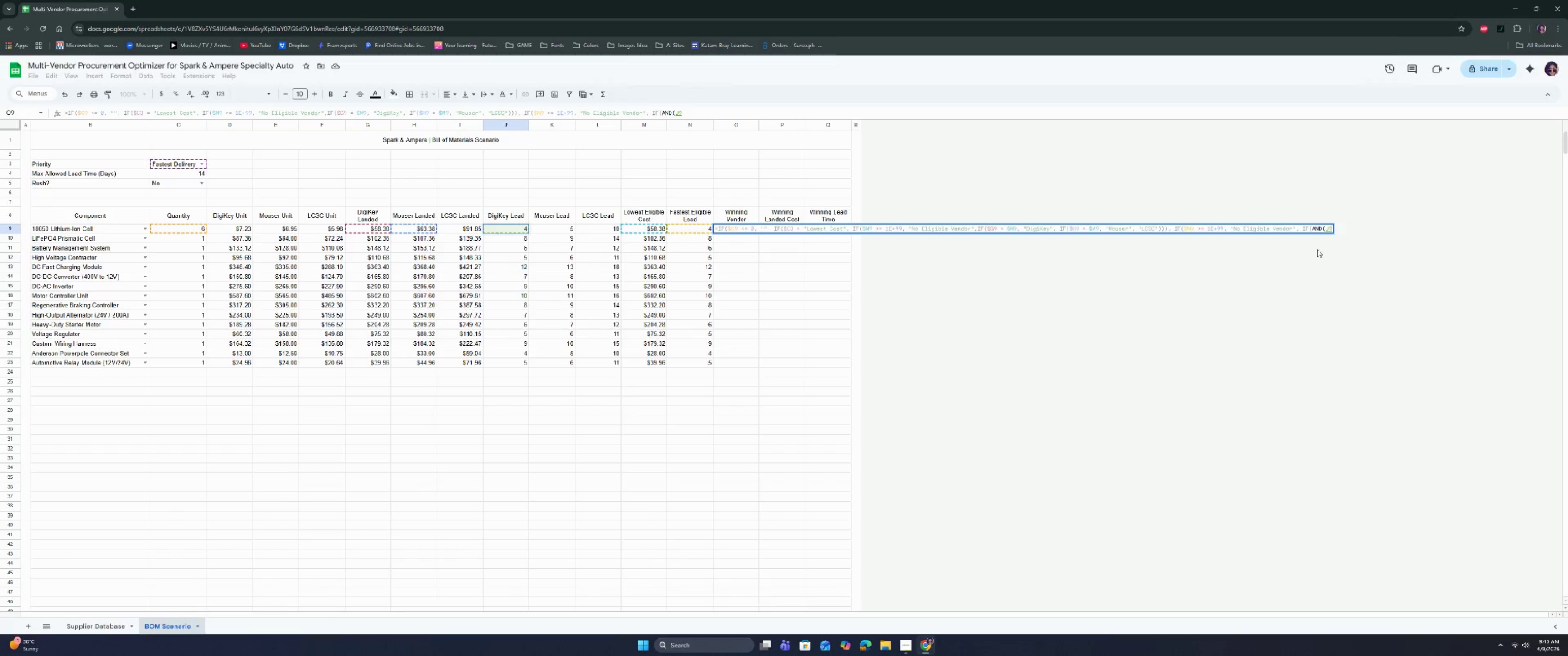 
left_click([1325, 229])
 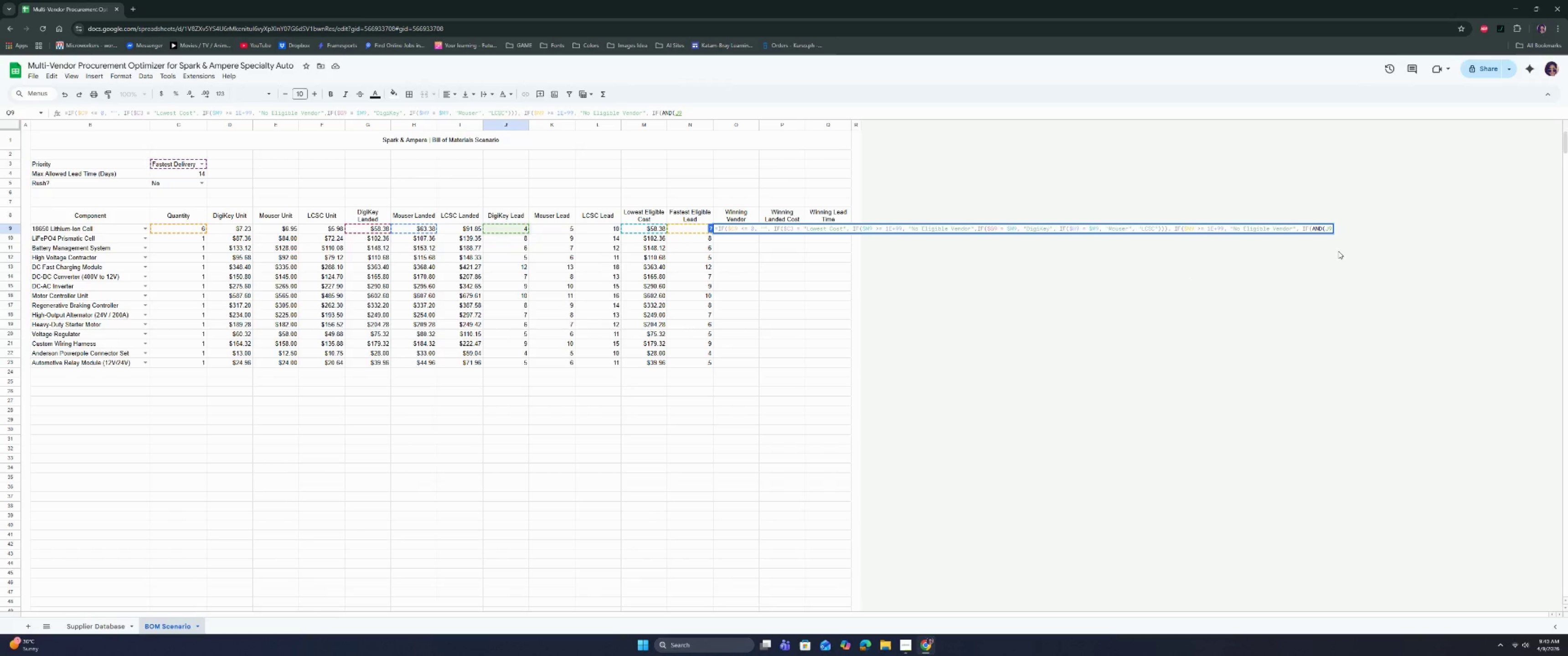 
key(Shift+ShiftRight)
 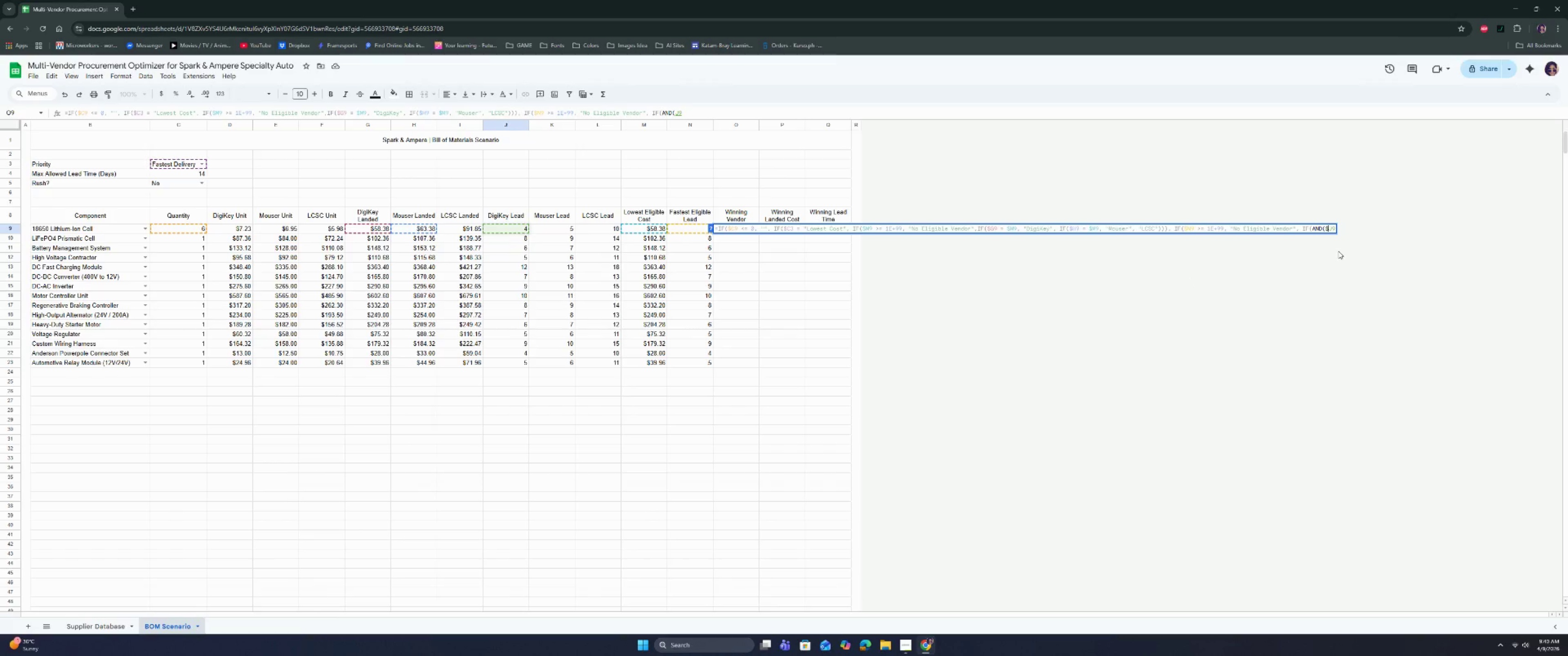 
key(Shift+4)
 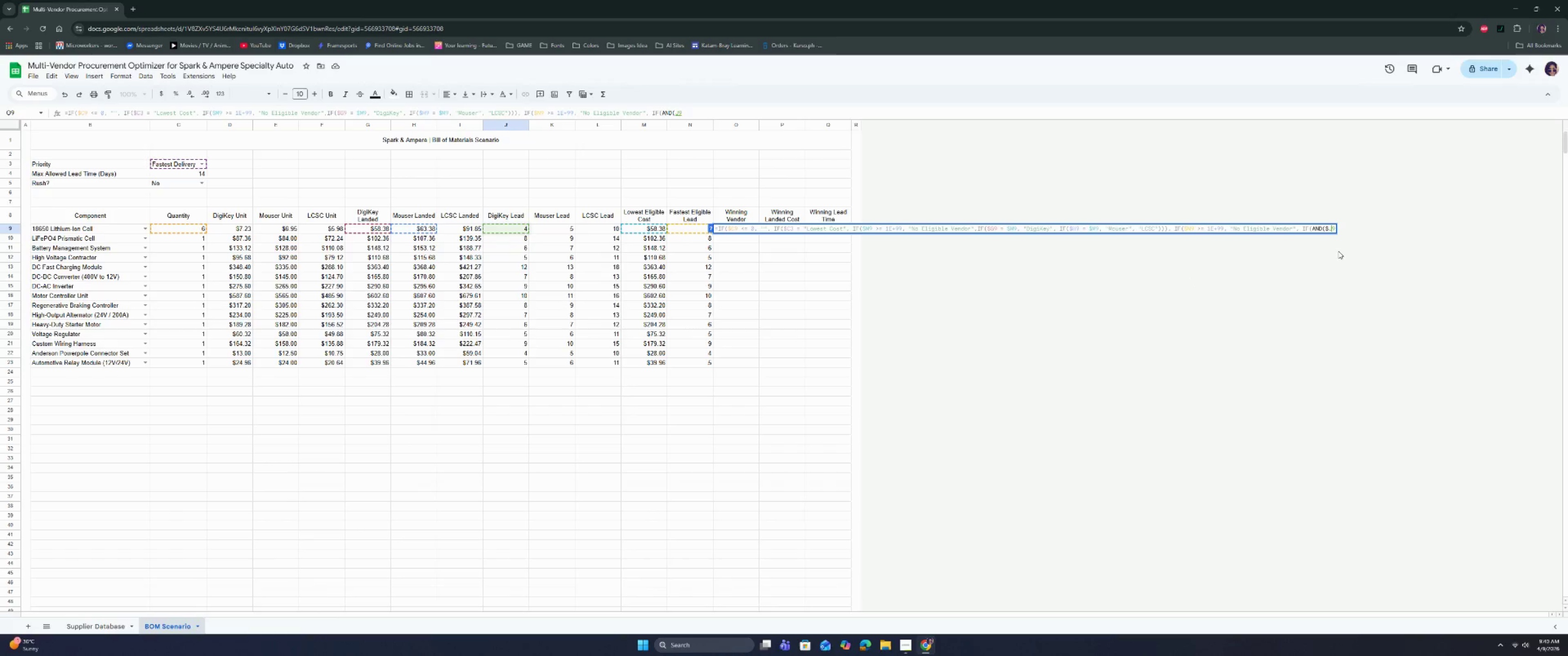 
key(ArrowRight)
 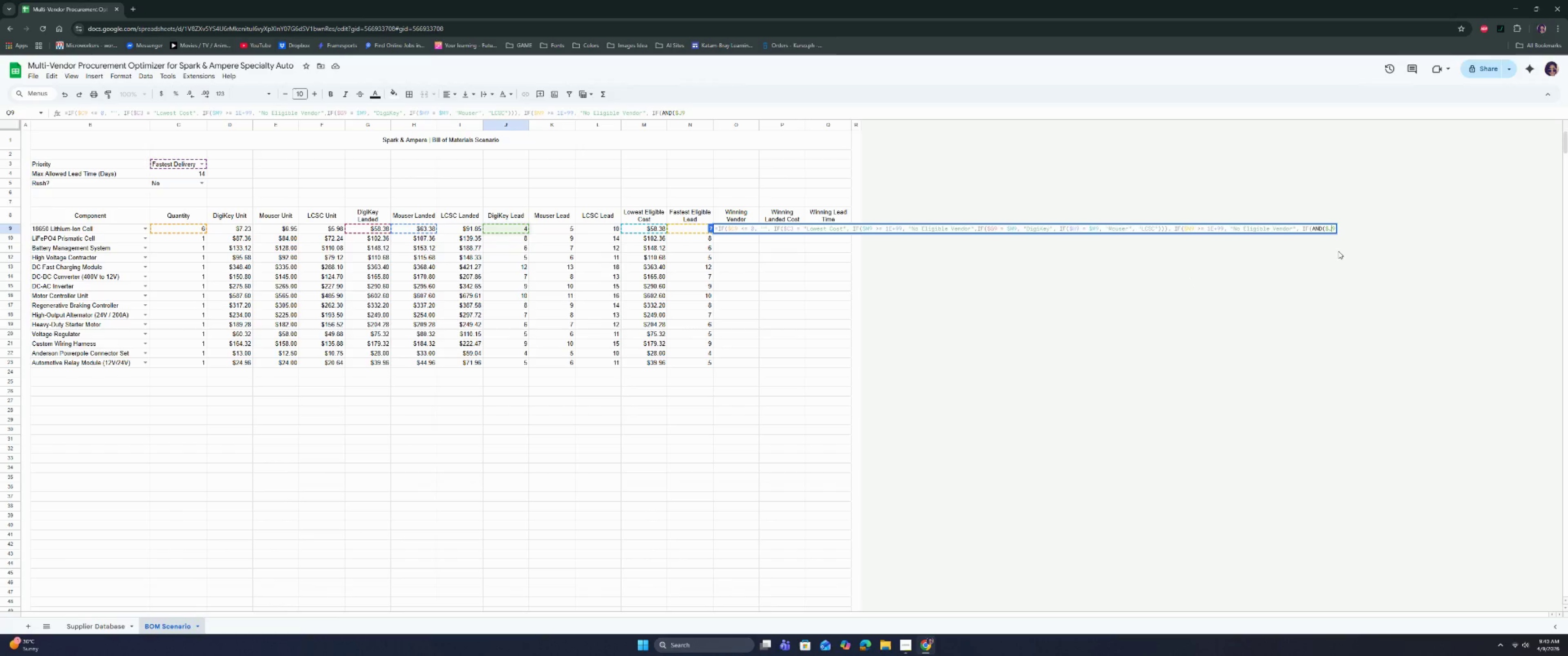 
key(ArrowRight)
 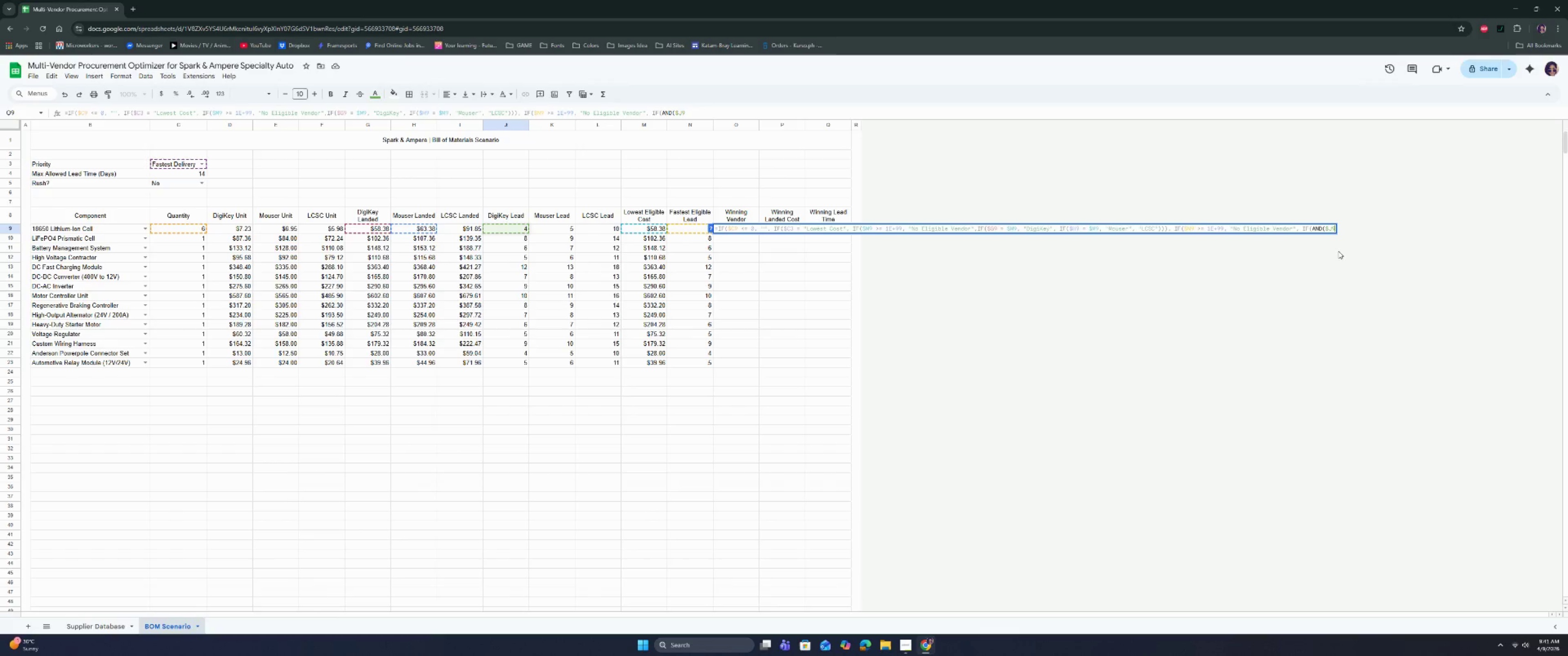 
wait(23.32)
 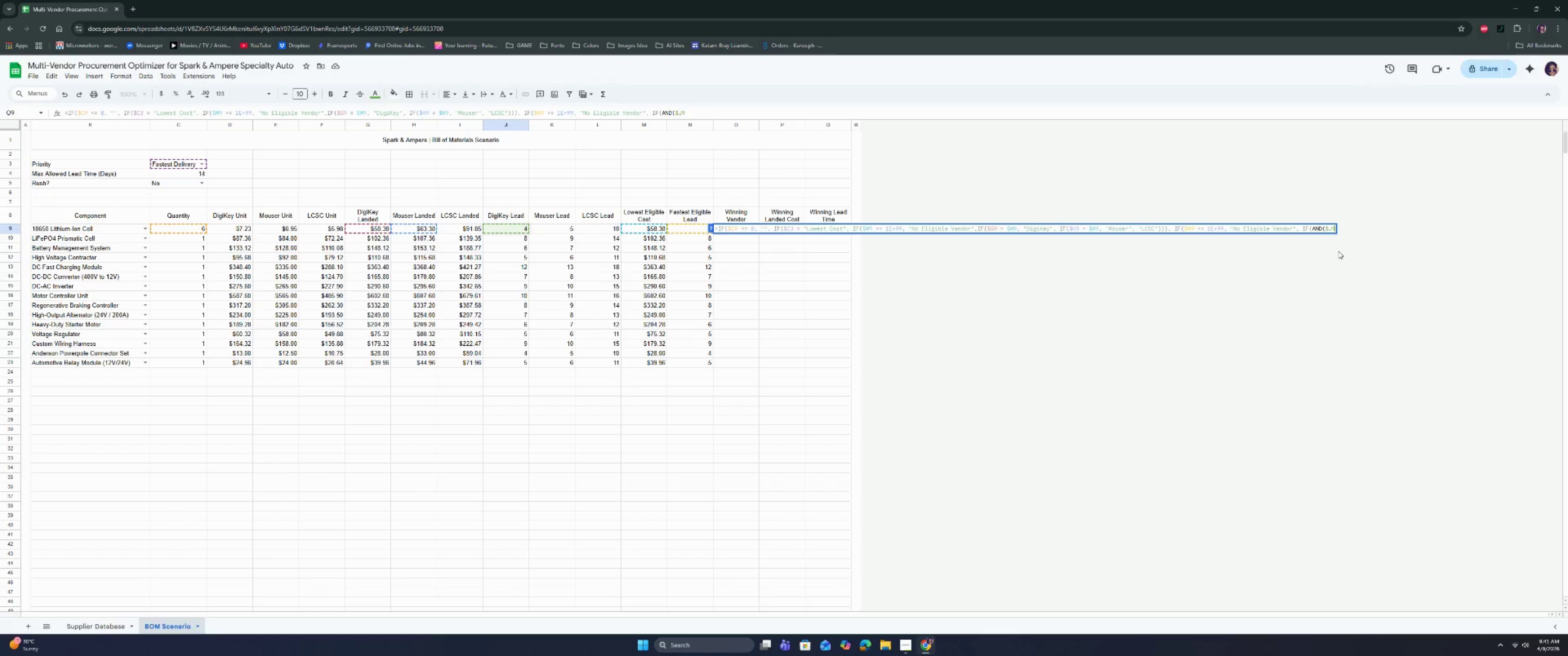 
key(Space)
 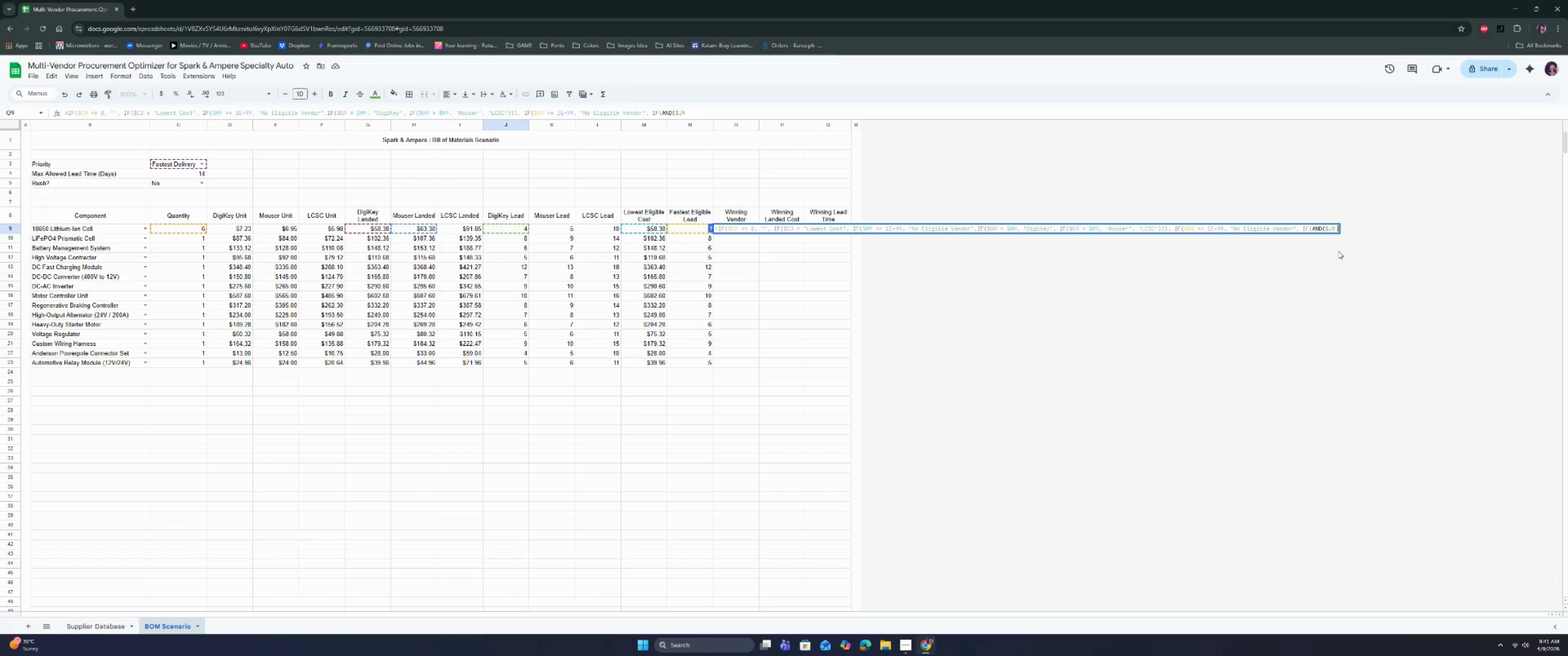 
key(Equal)
 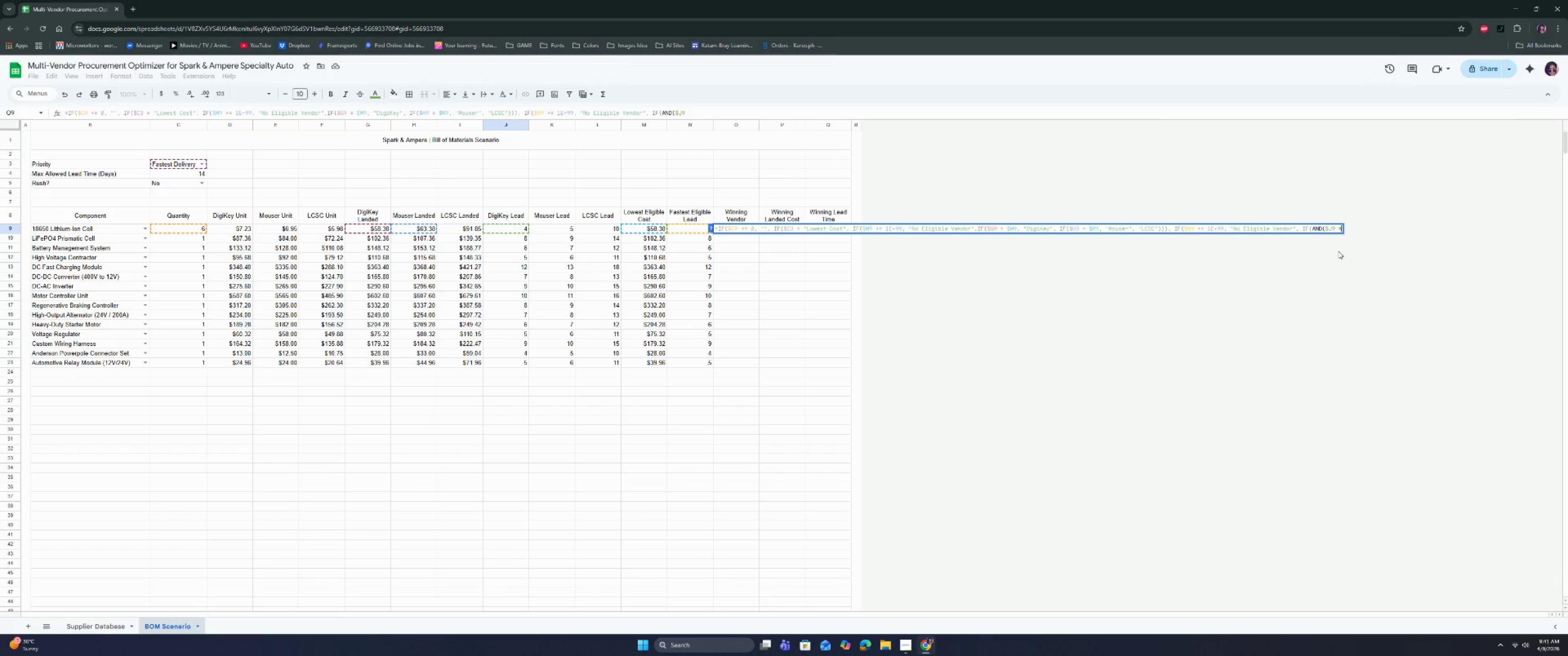 
key(Space)
 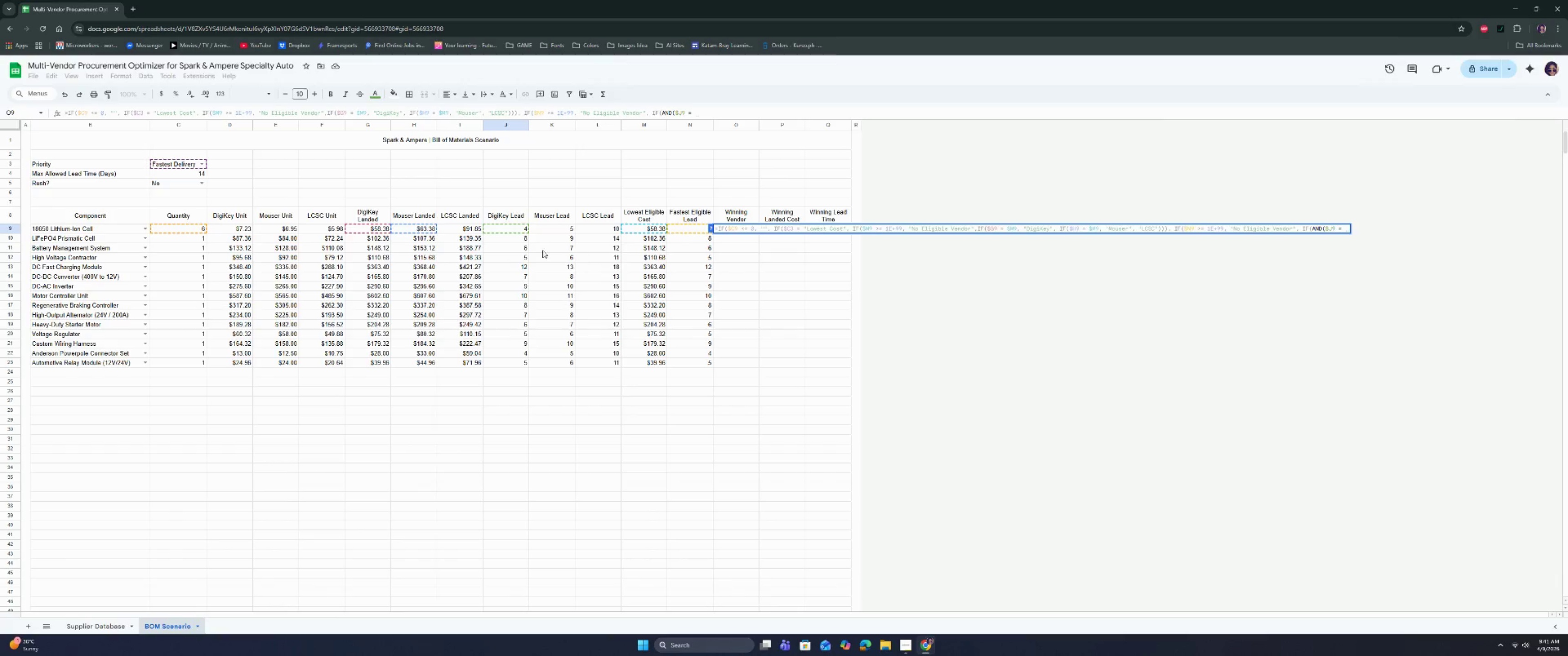 
left_click([683, 229])
 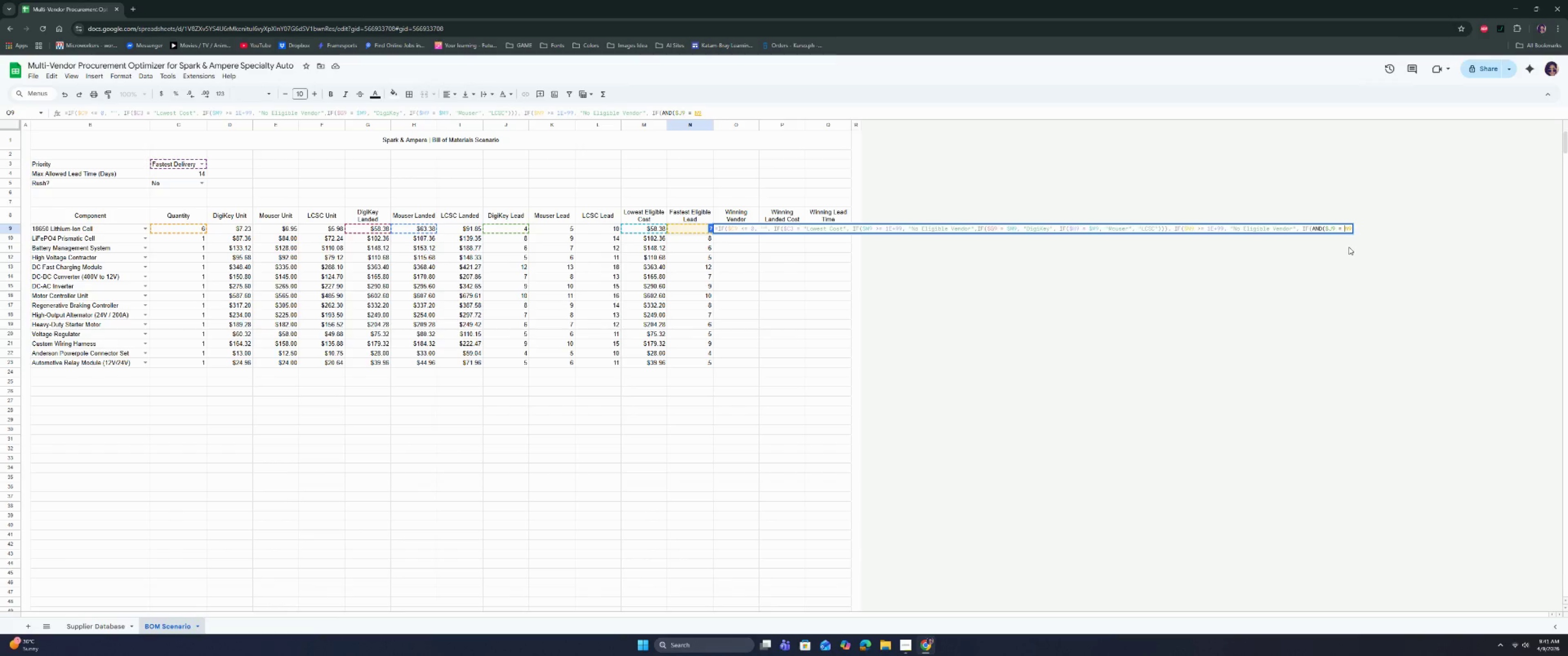 
key(Shift+ShiftRight)
 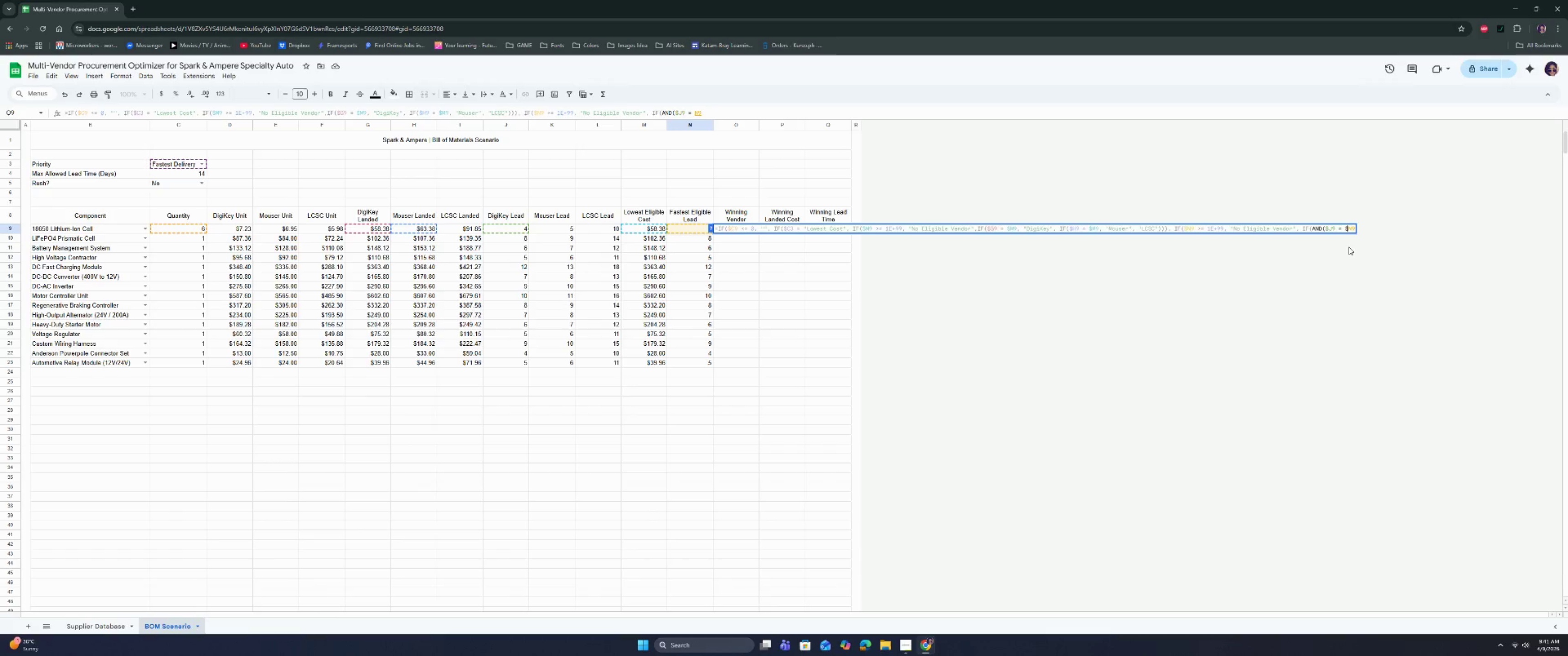 
key(Shift+4)
 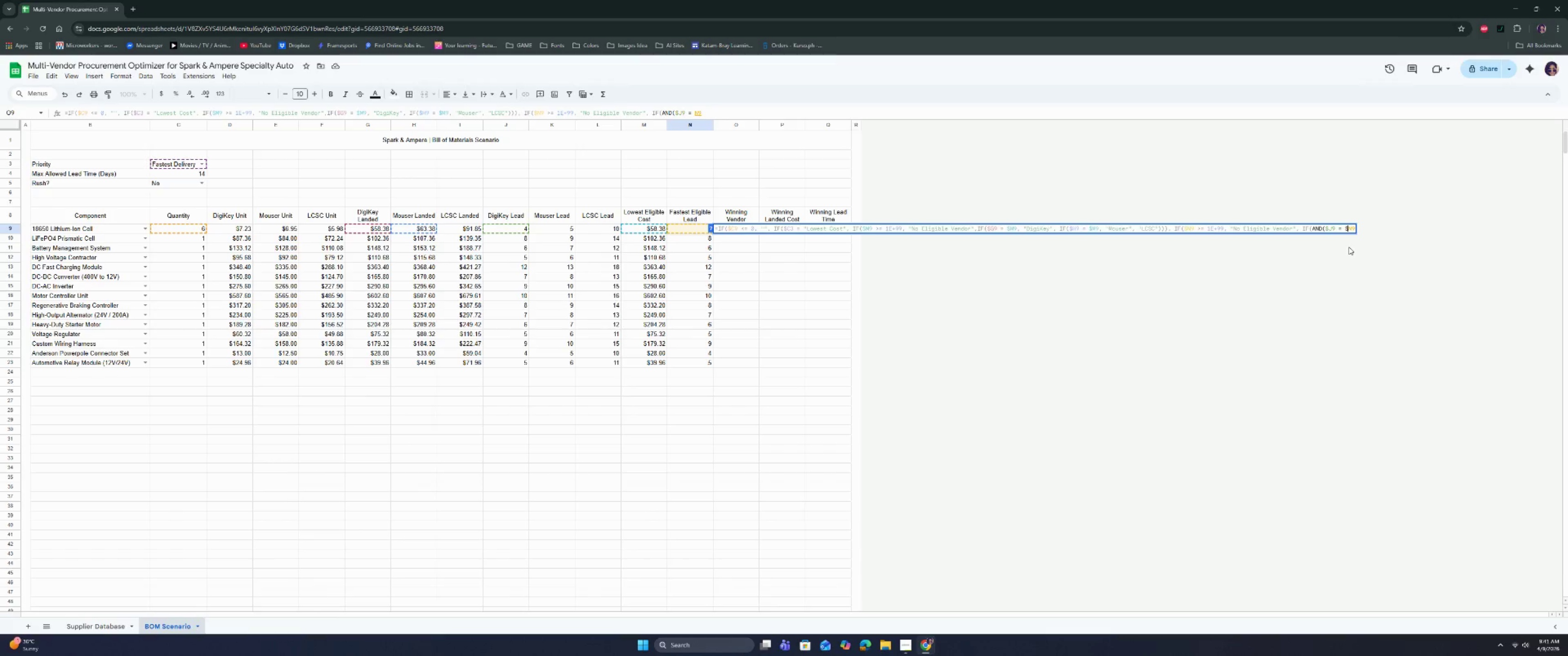 
key(ArrowRight)
 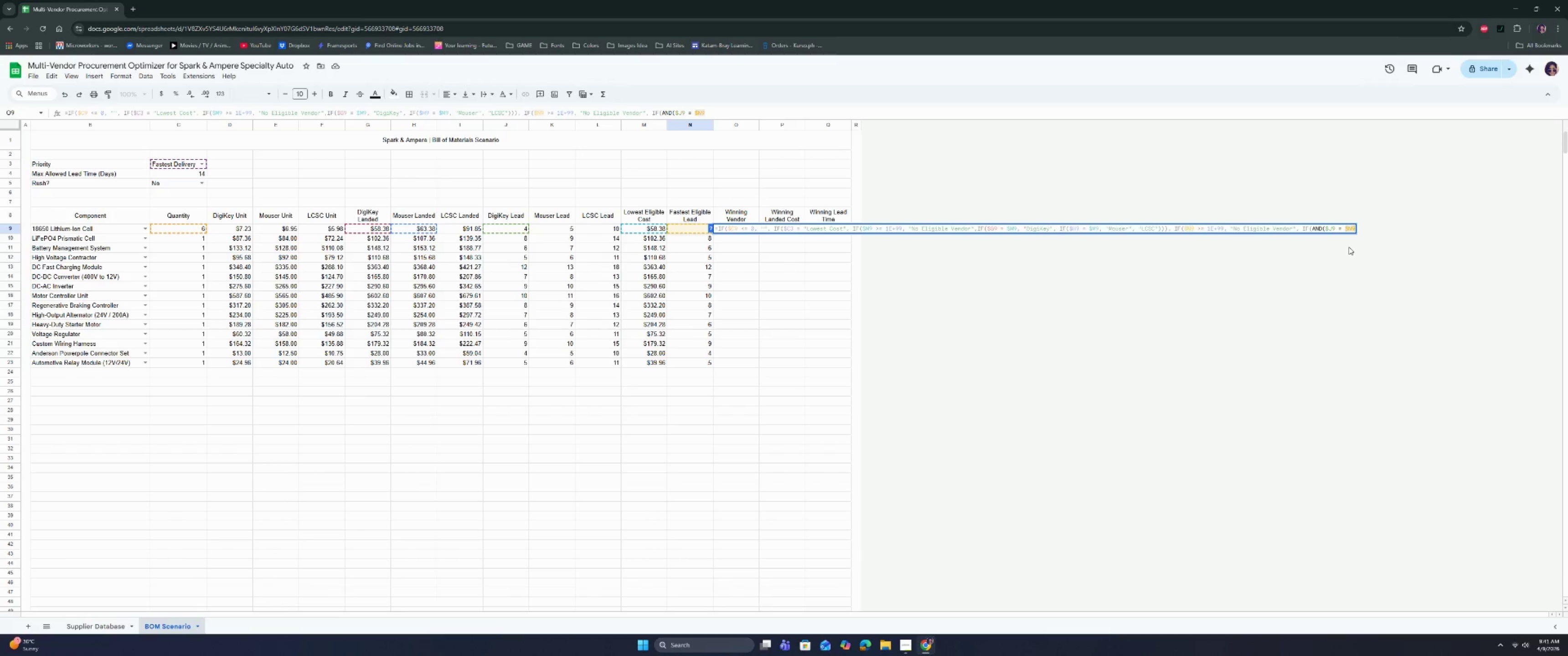 
key(ArrowRight)
 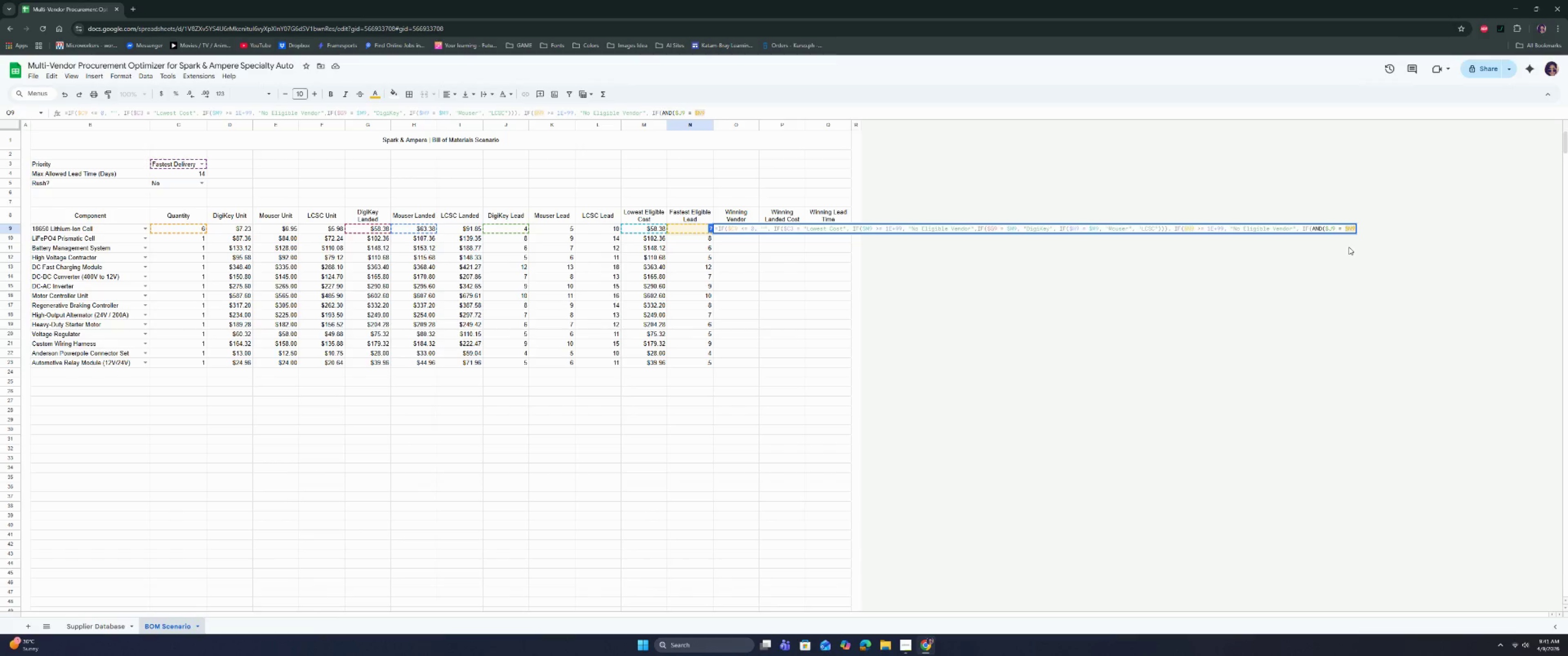 
wait(6.33)
 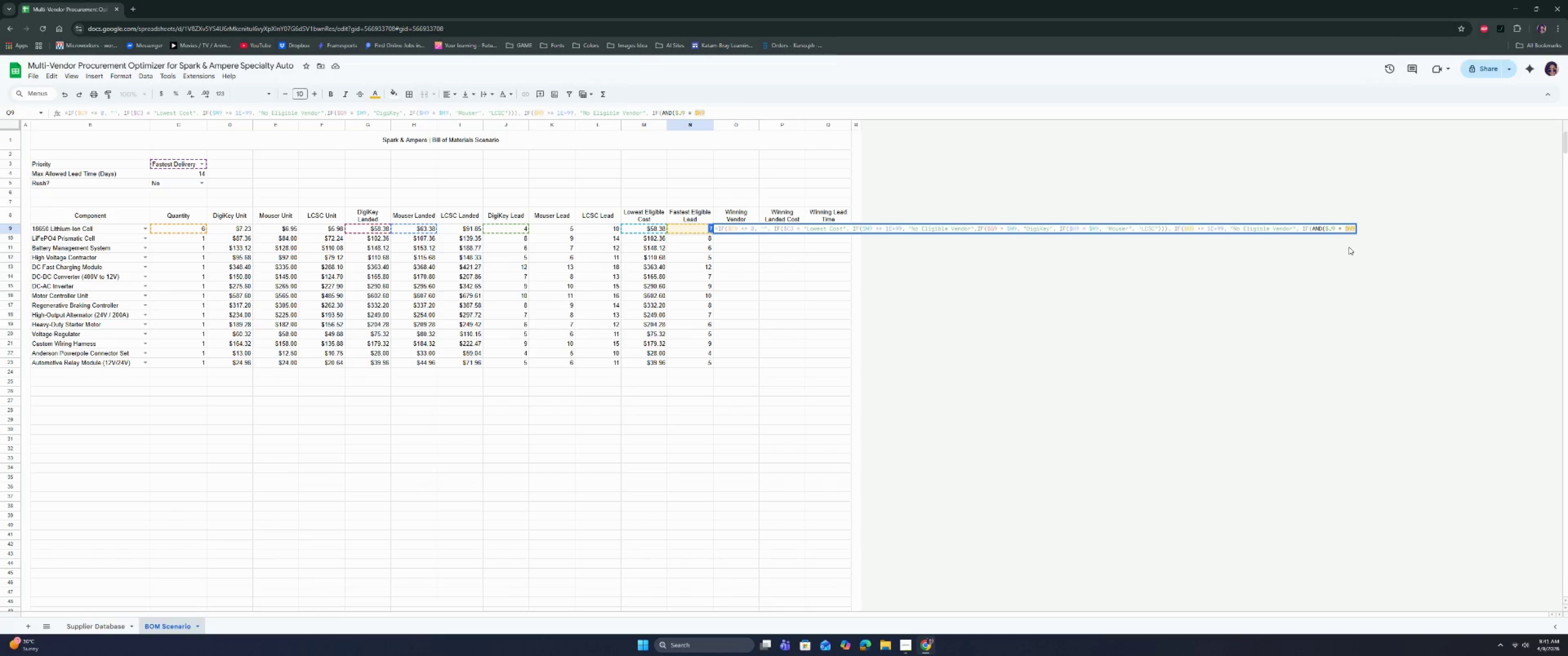 
key(Comma)
 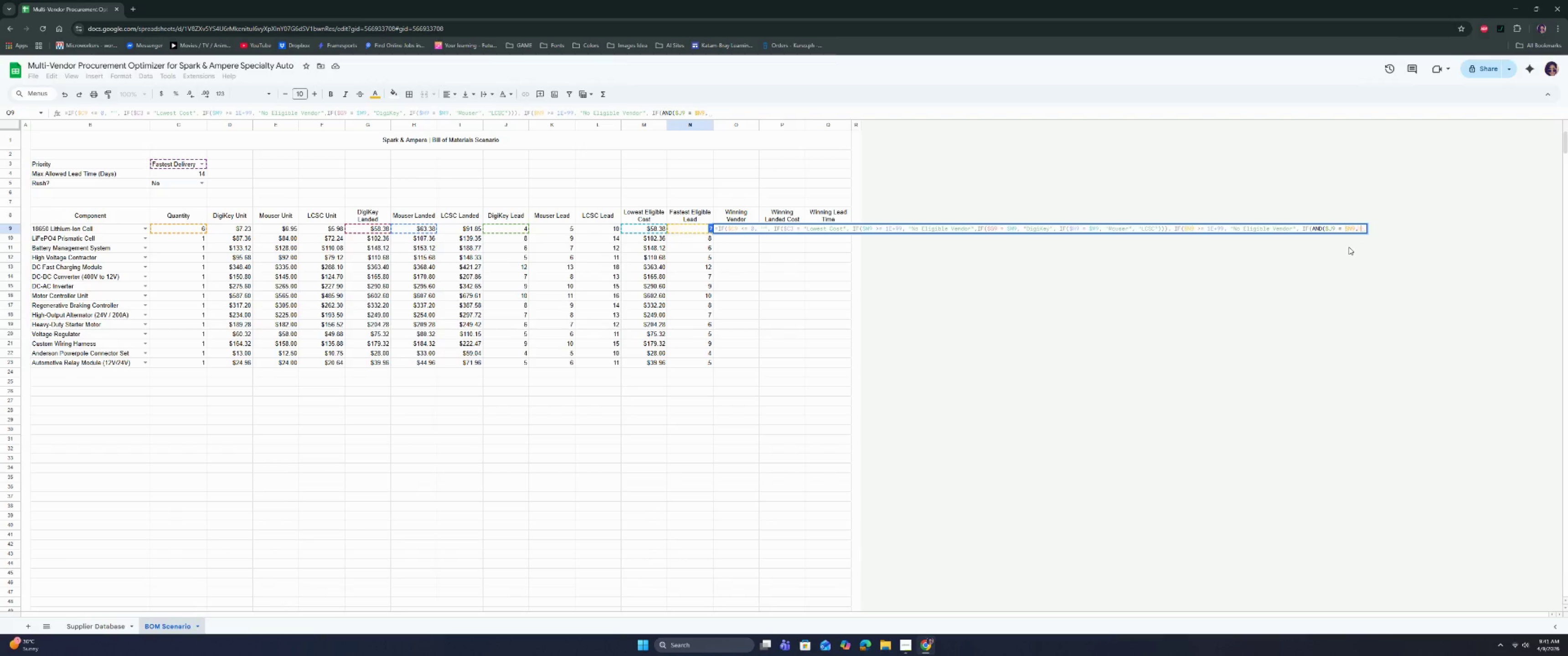 
key(Space)
 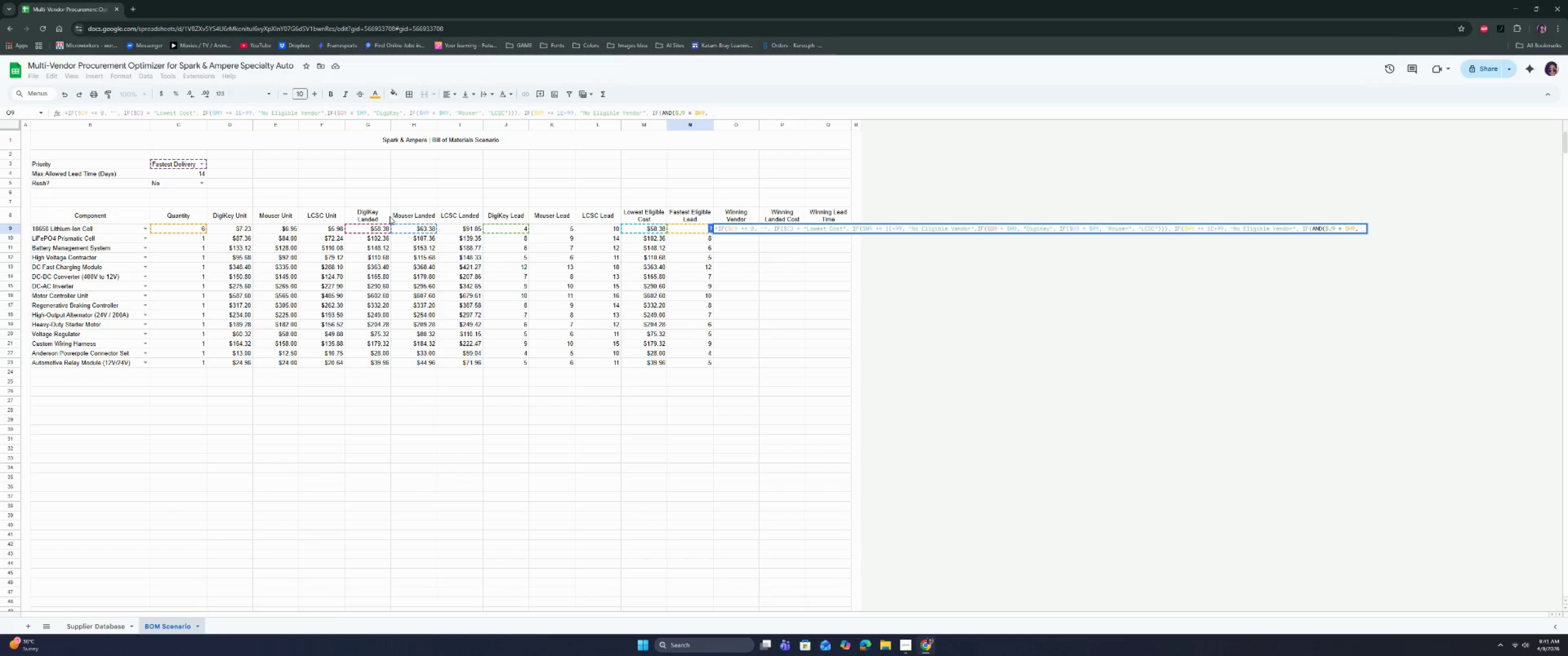 
left_click([368, 231])
 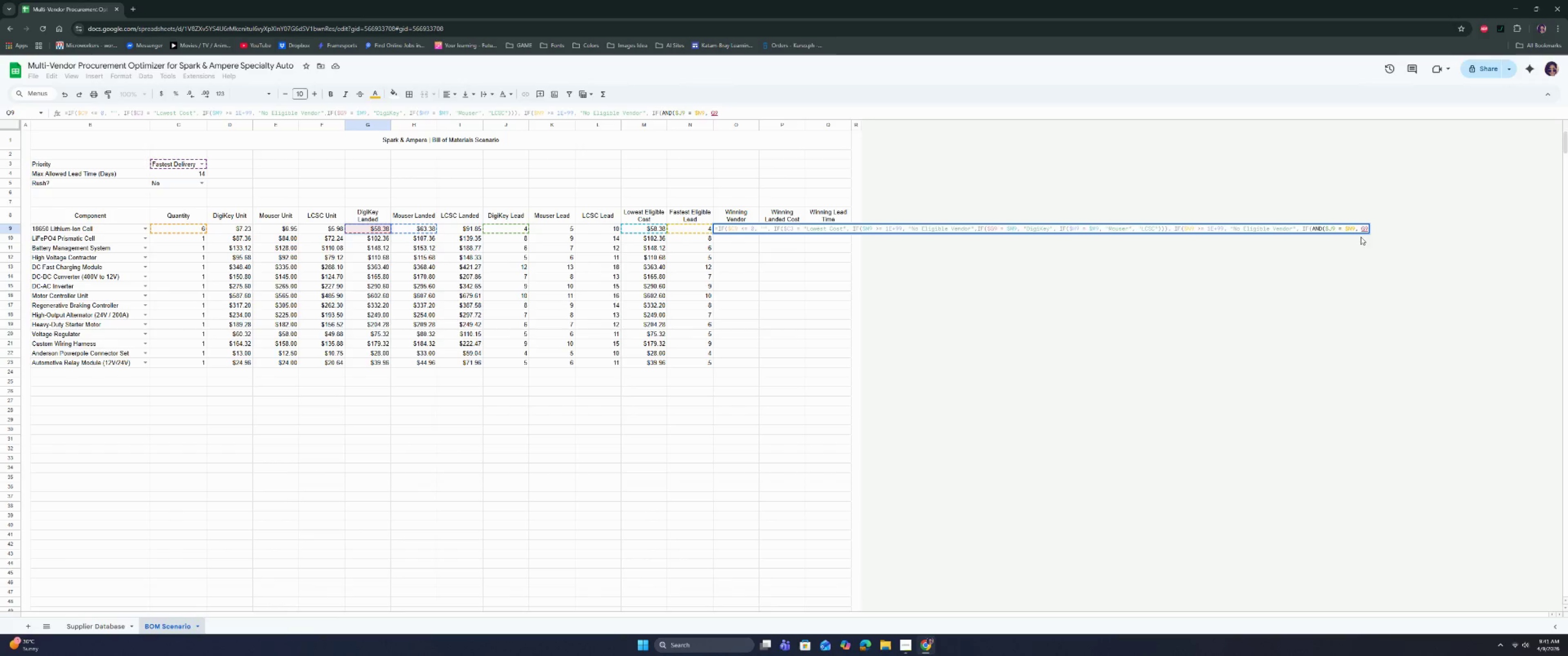 
left_click([1361, 231])
 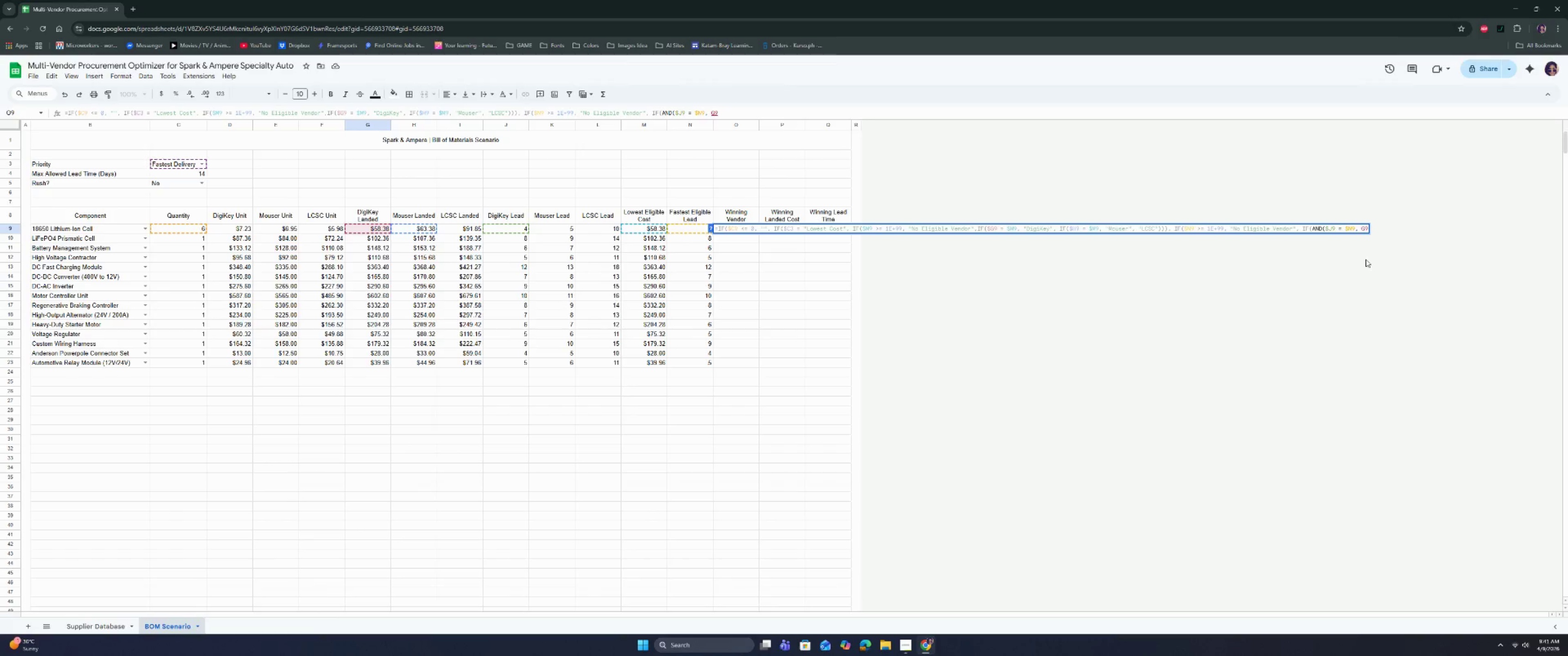 
key(Shift+ShiftRight)
 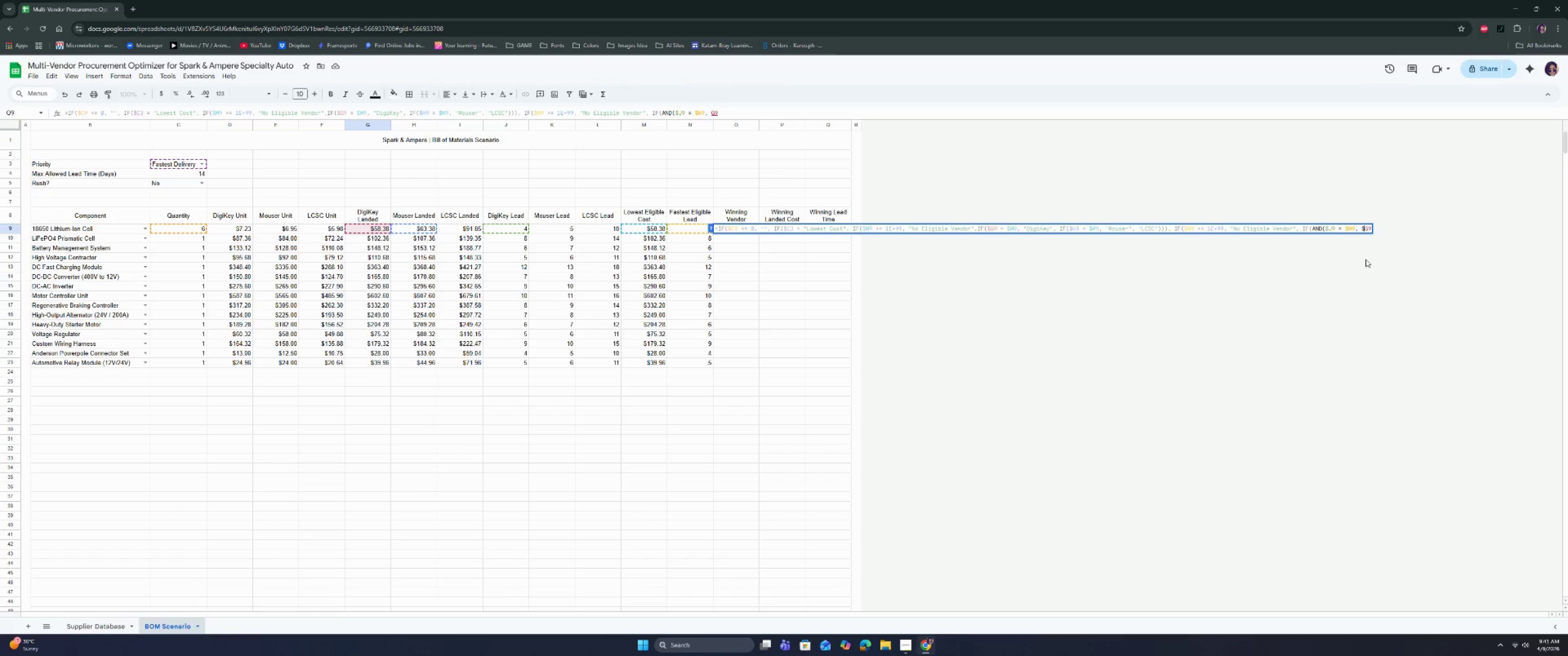 
key(Shift+4)
 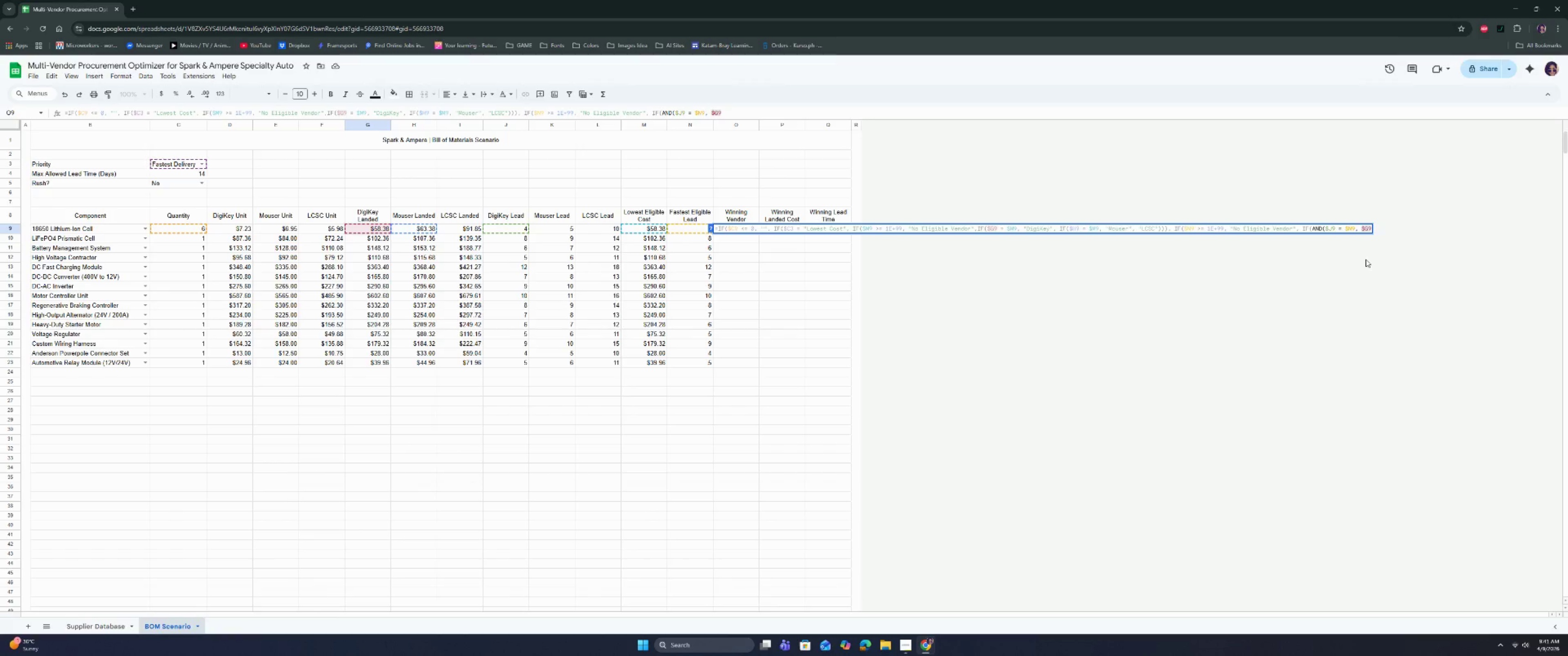 
key(ArrowRight)
 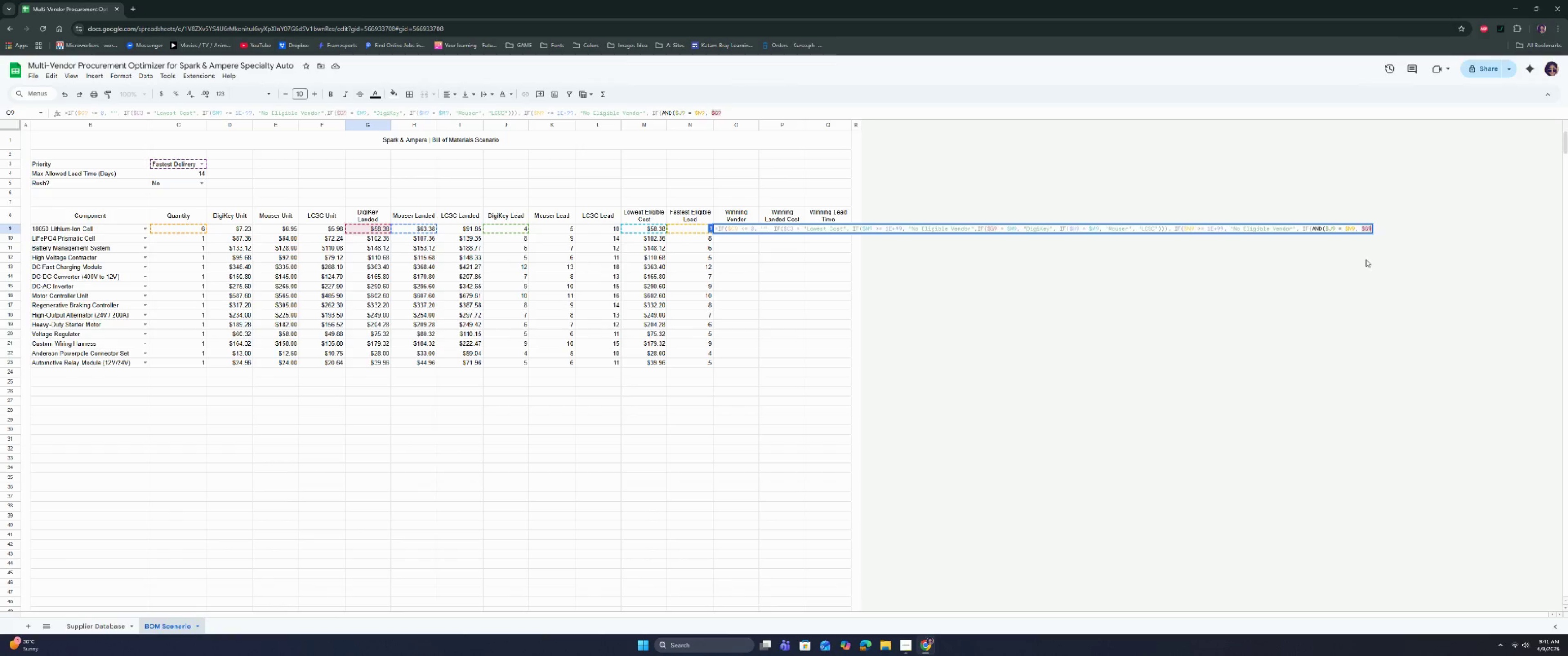 
key(ArrowRight)
 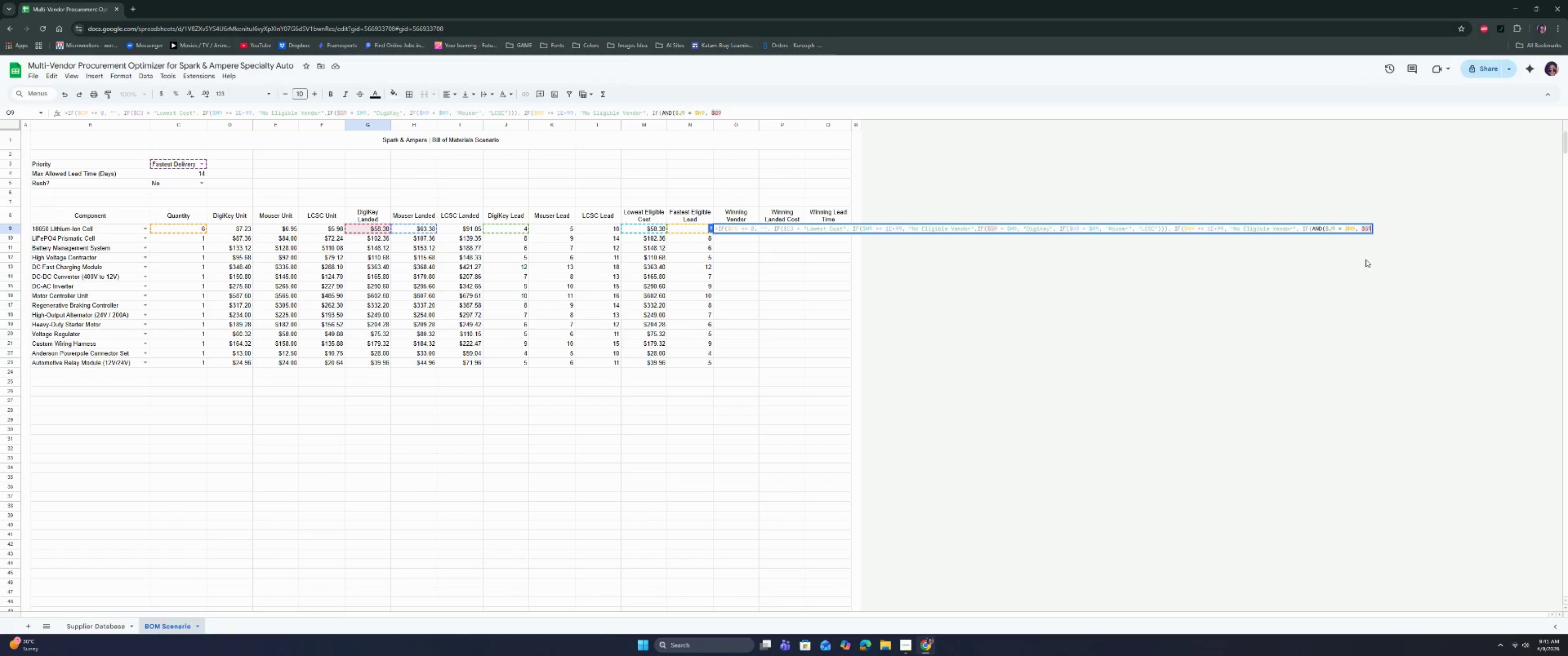 
key(ArrowRight)
 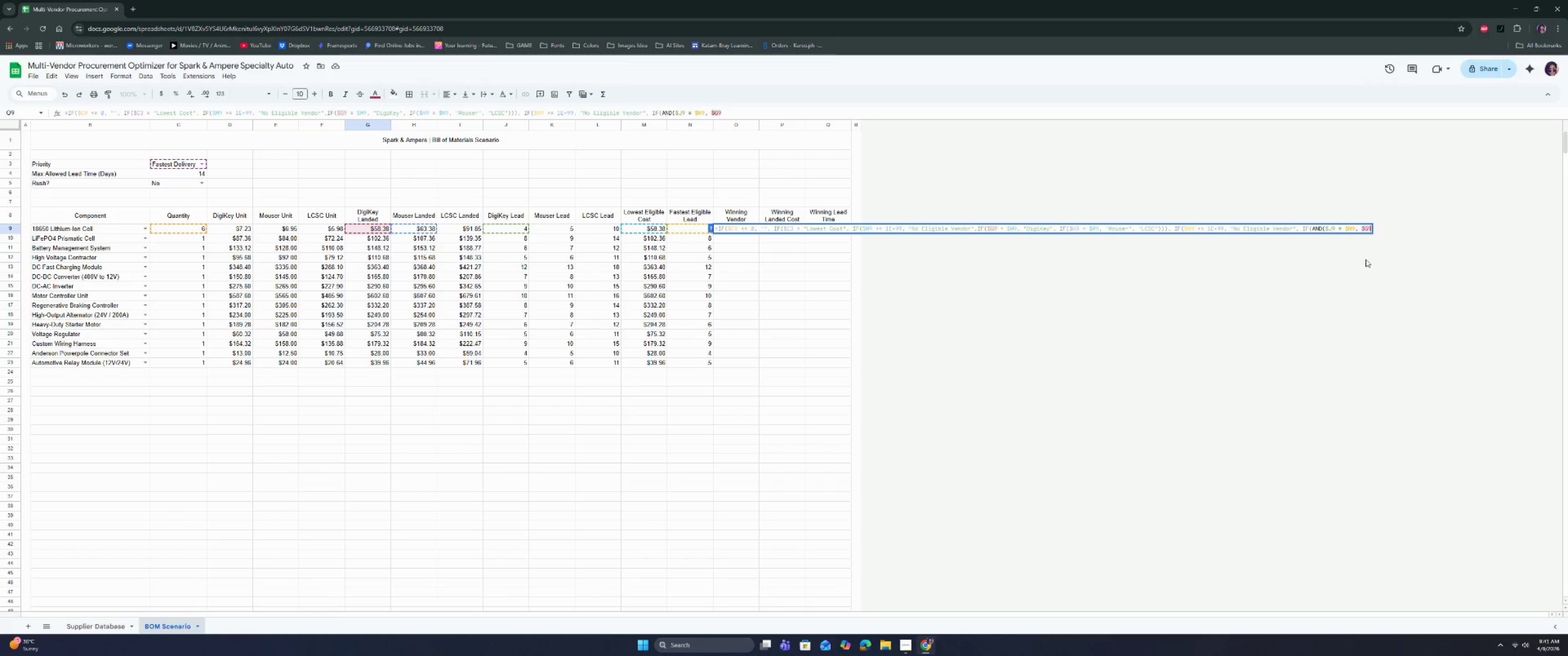 
type( <= if)
 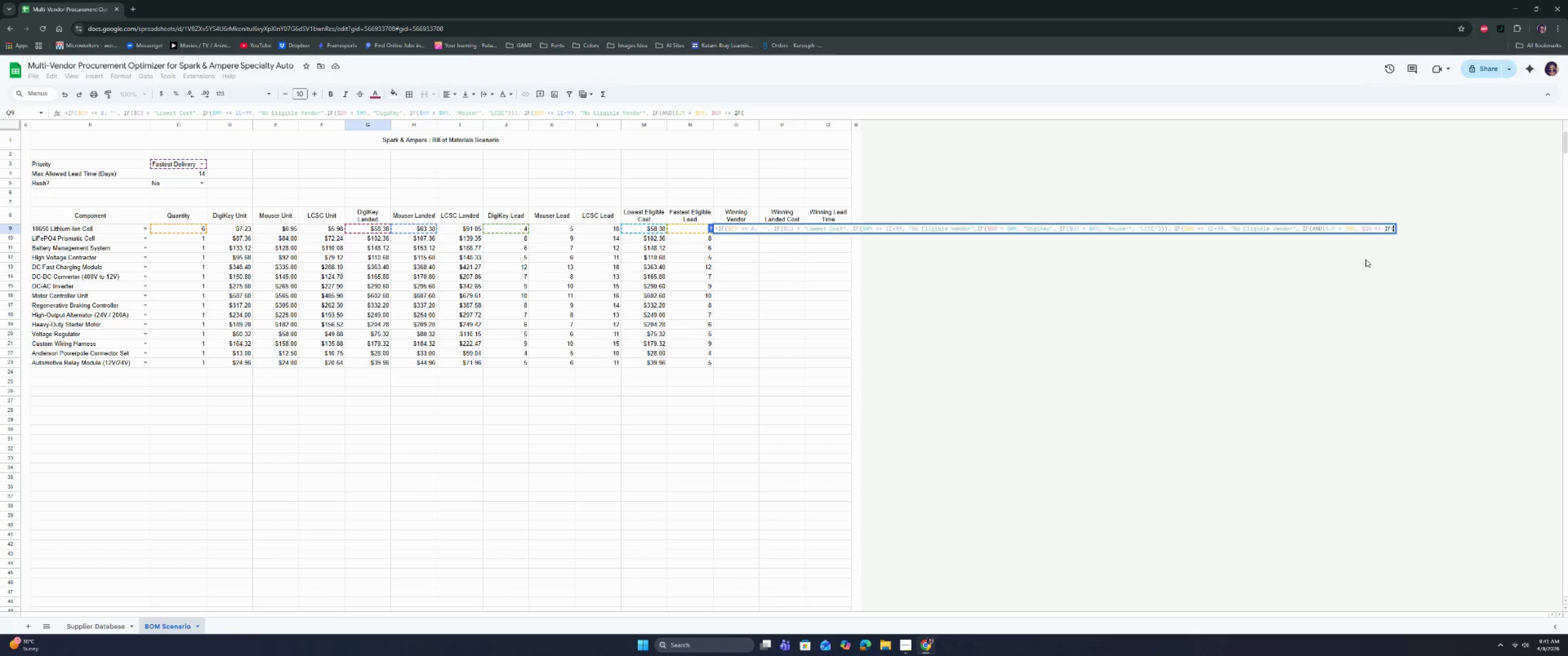 
 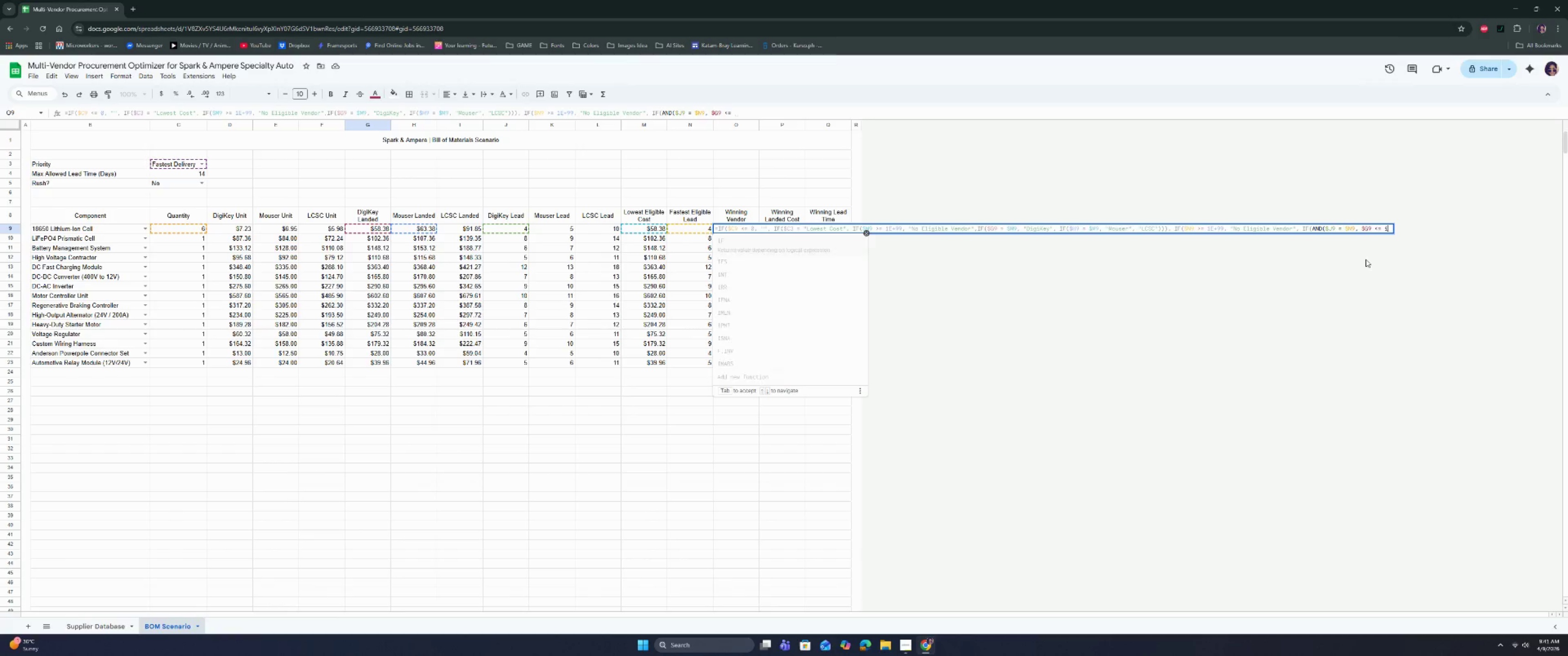 
key(Enter)
 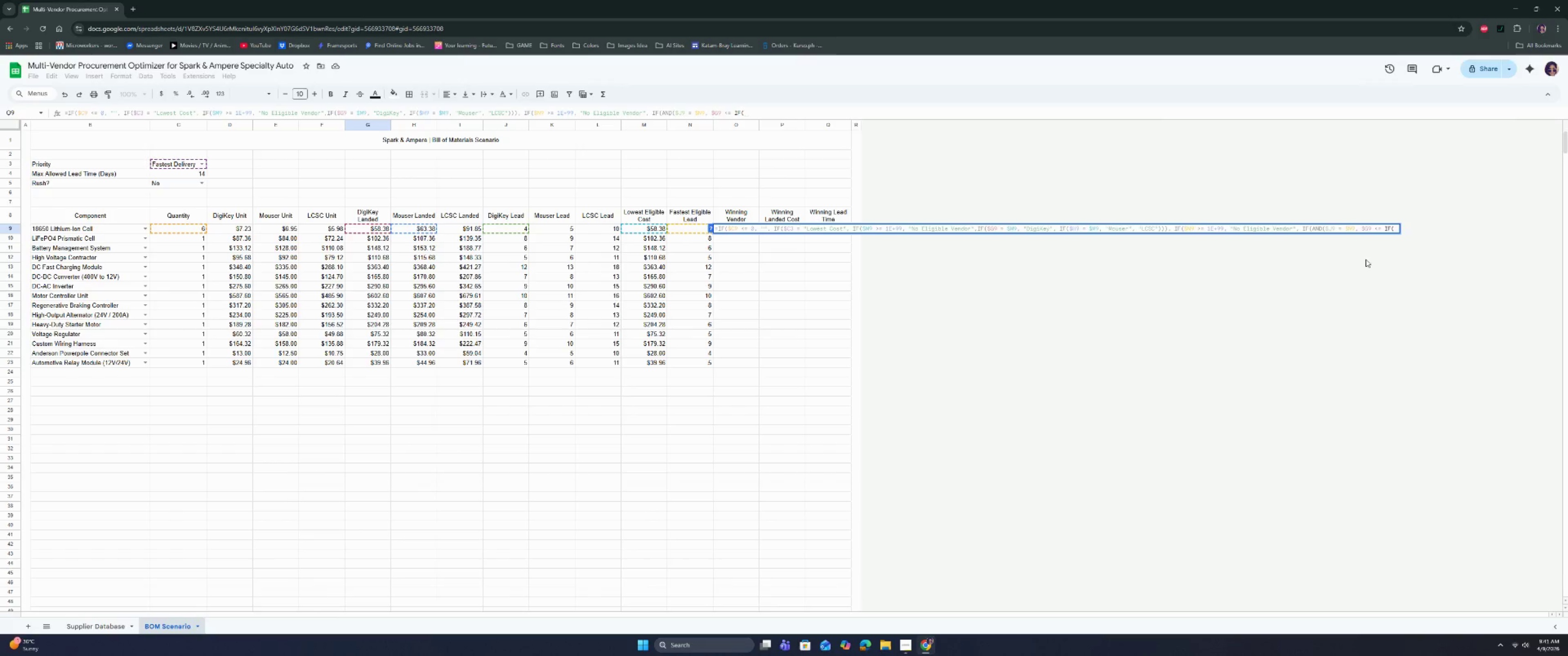 
wait(9.01)
 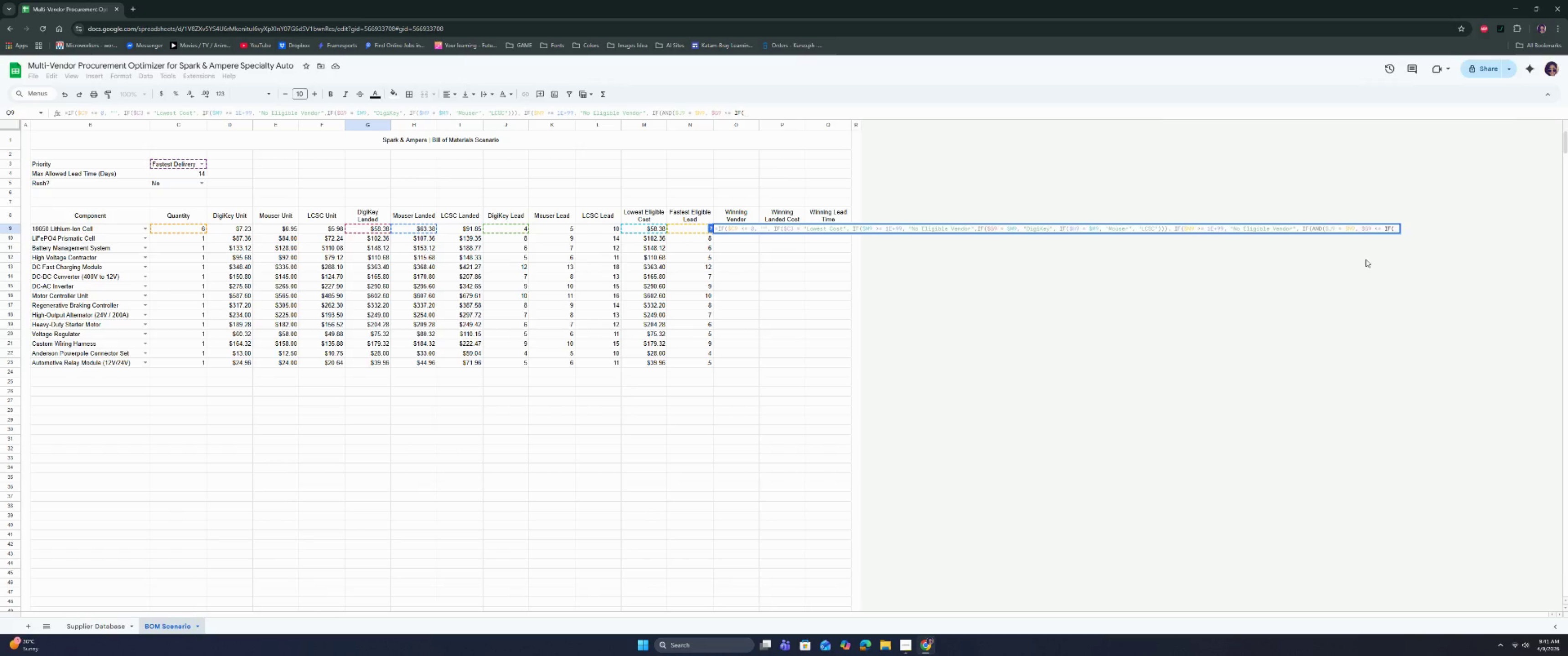 
left_click([552, 231])
 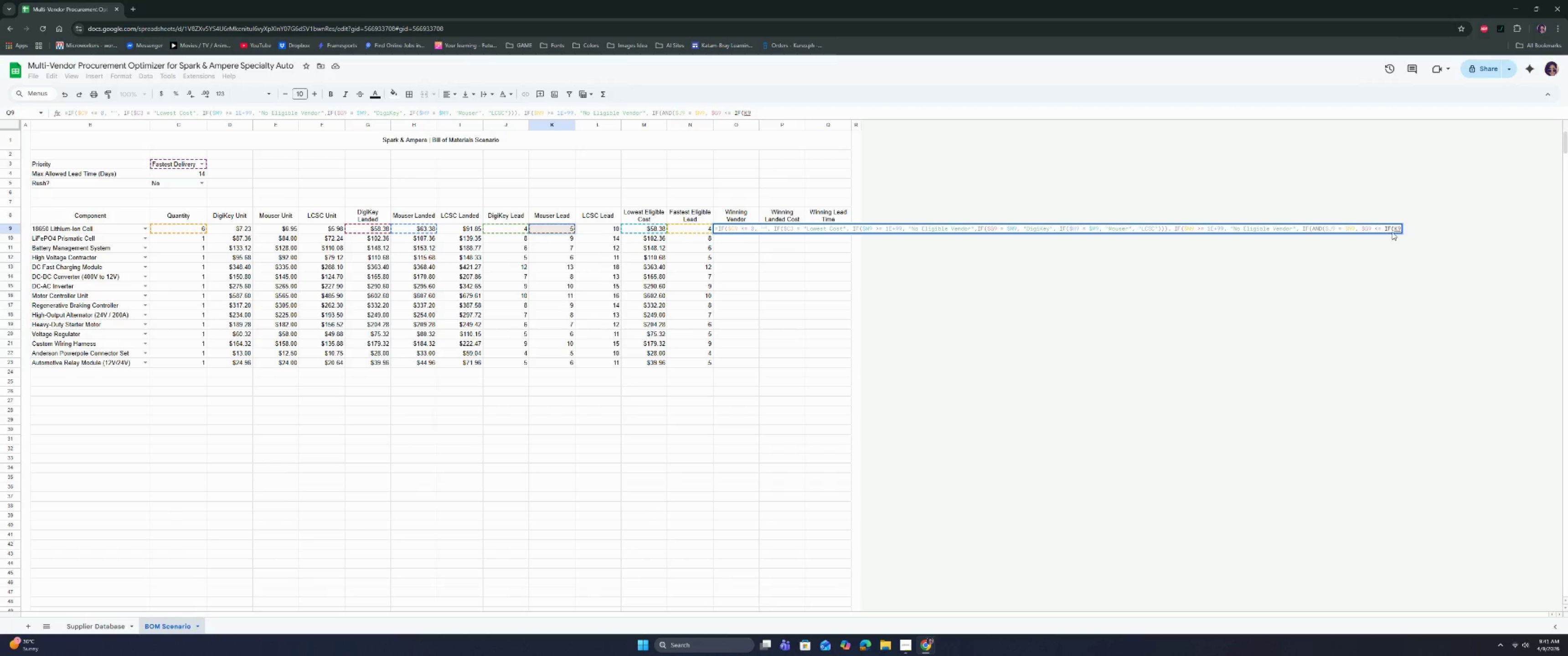 
left_click([1393, 231])
 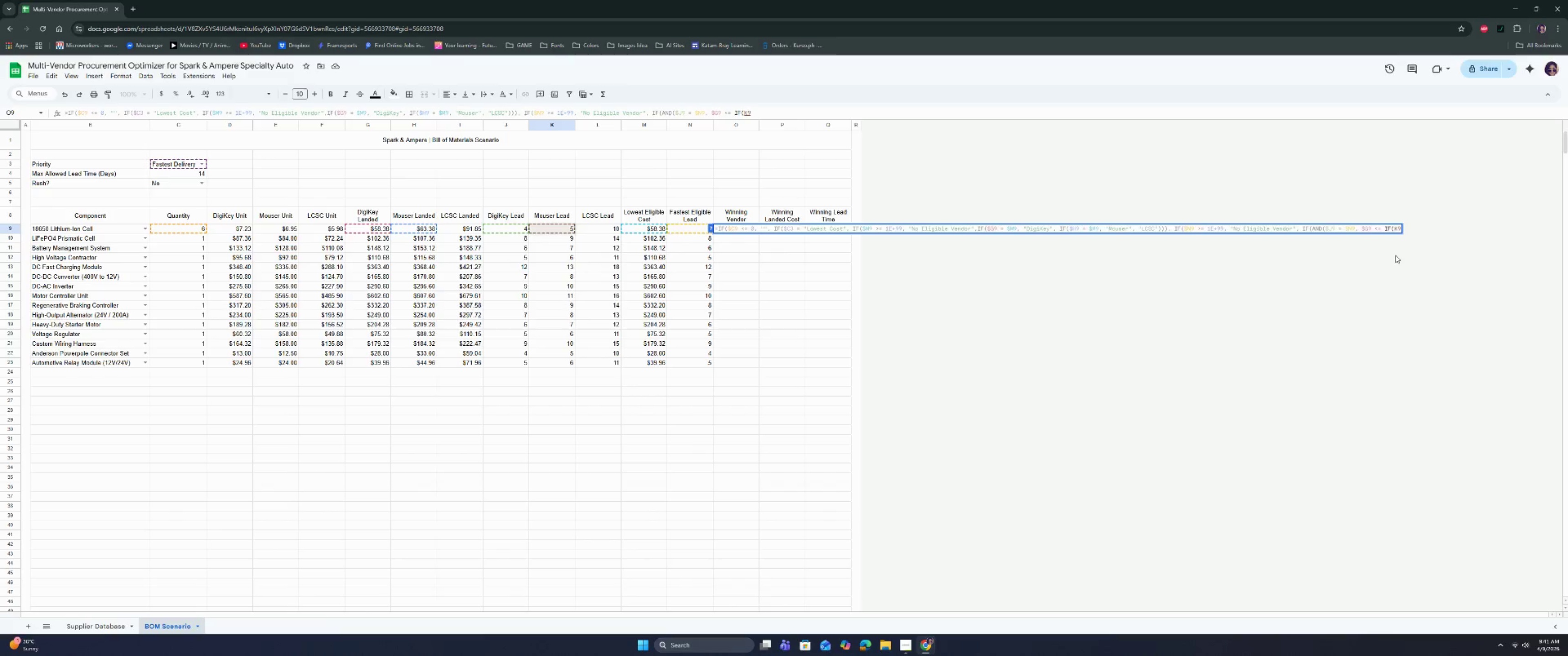 
key(Shift+ShiftRight)
 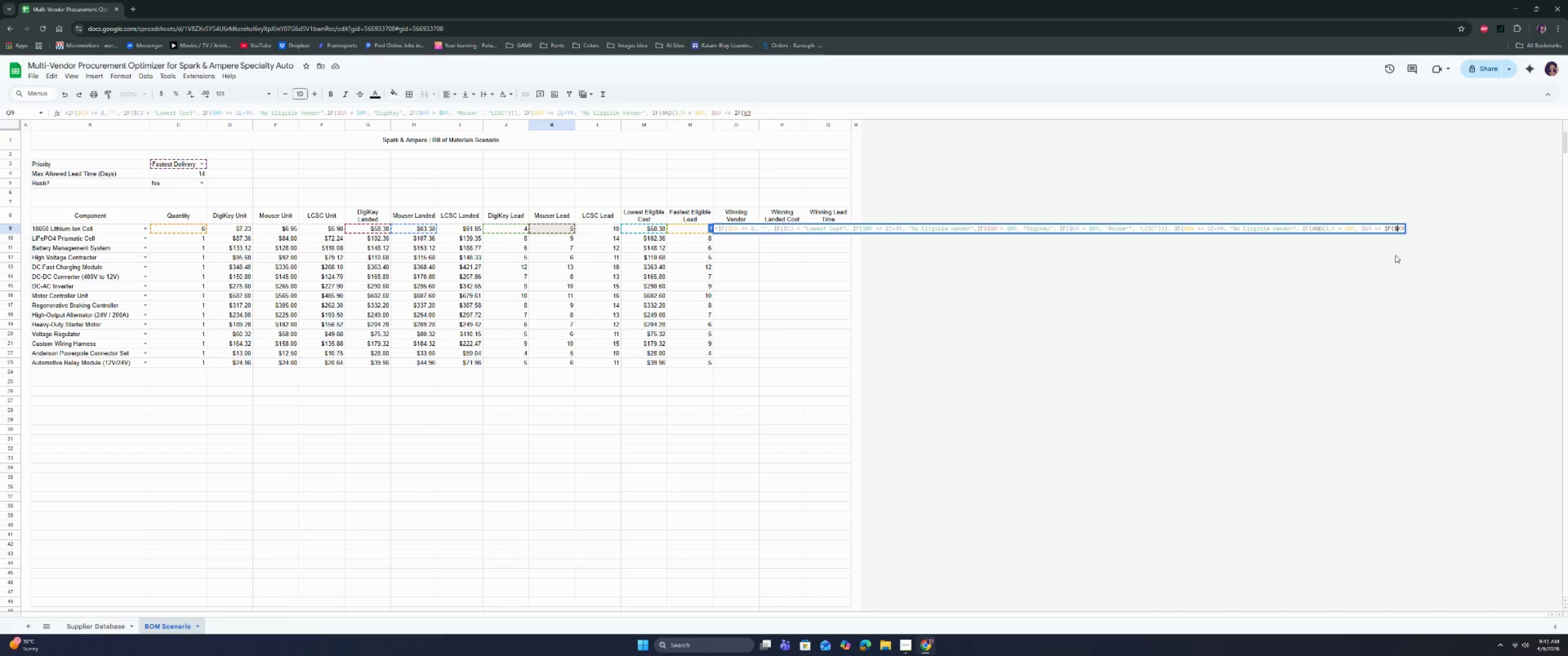 
key(Shift+4)
 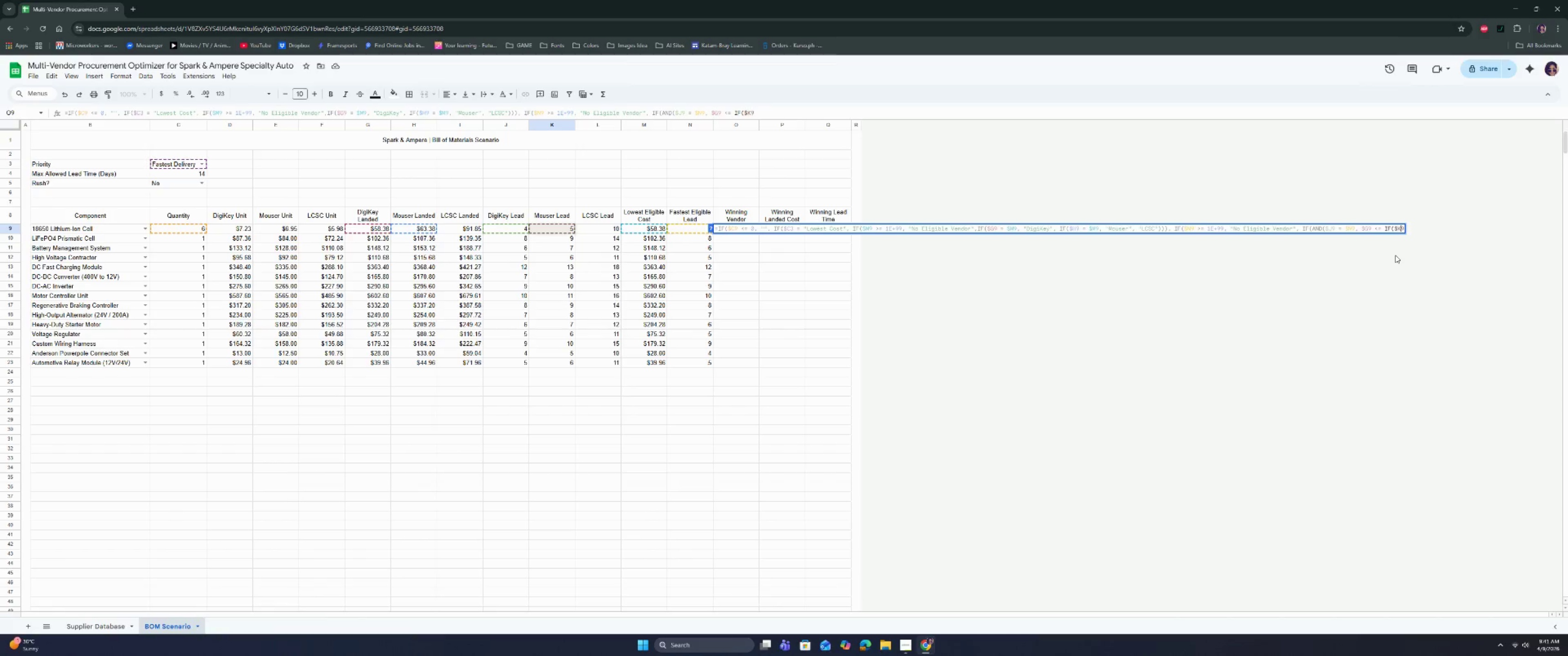 
key(ArrowRight)
 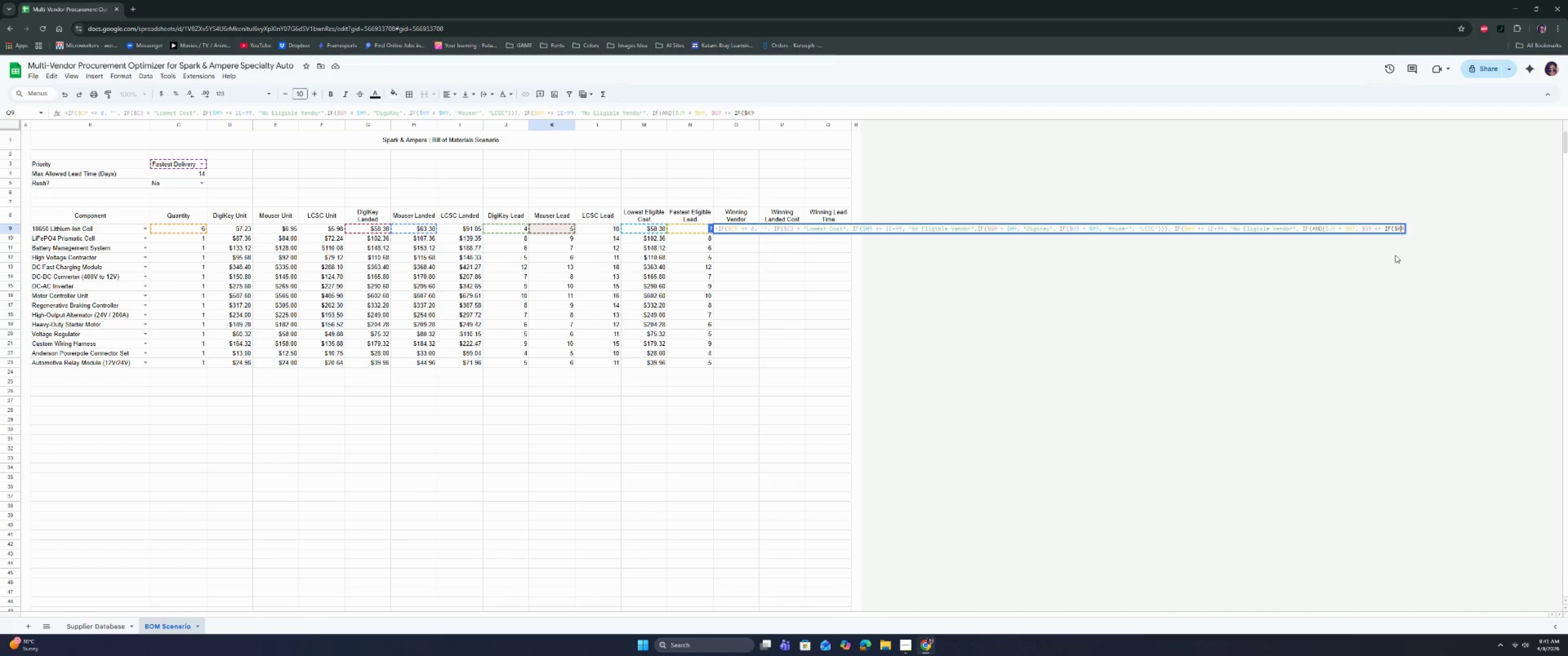 
key(ArrowRight)
 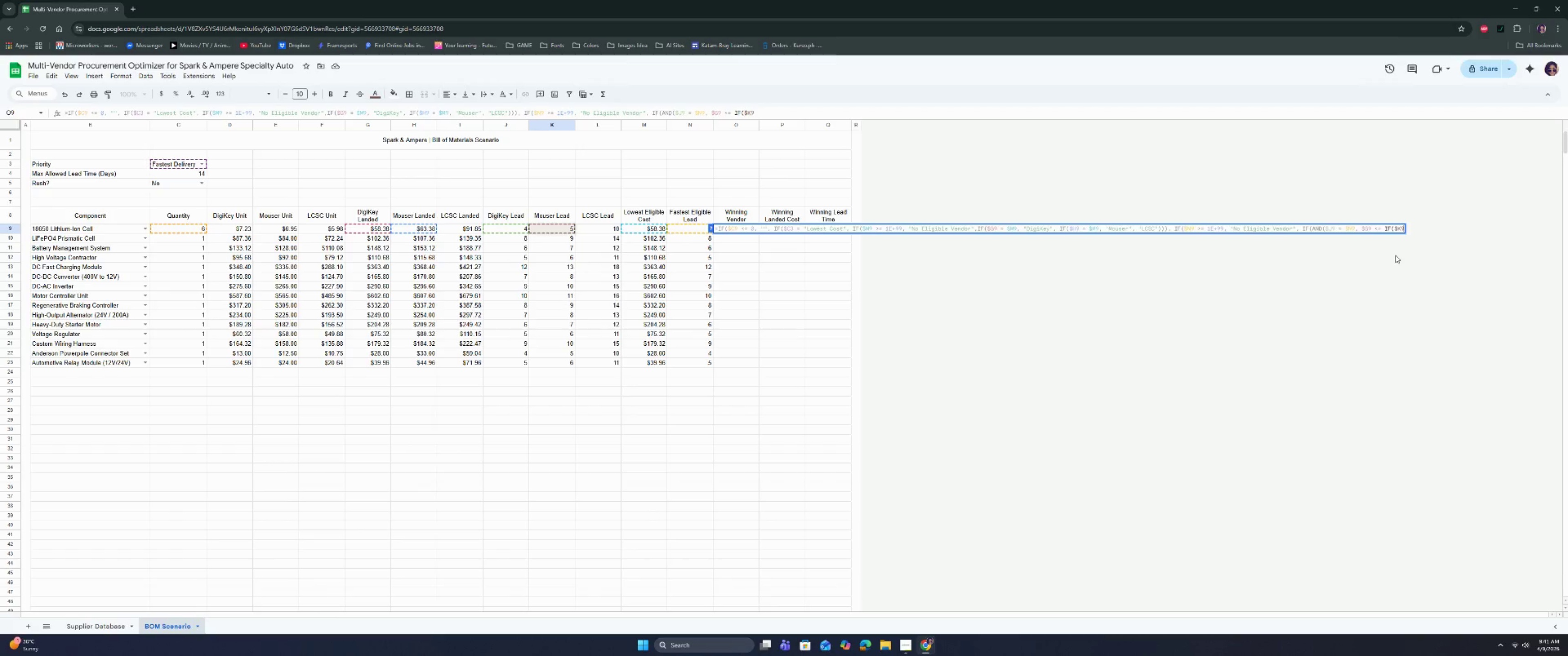 
key(Space)
 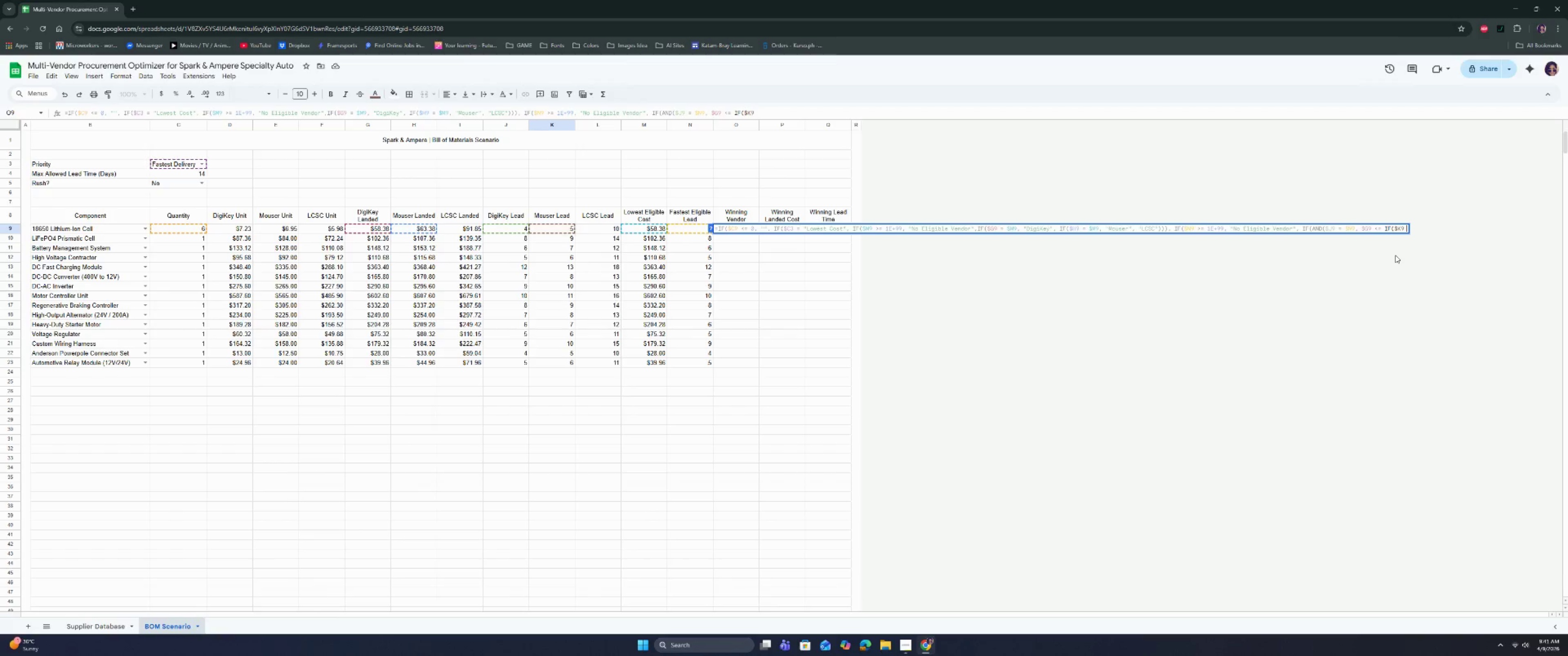 
key(Equal)
 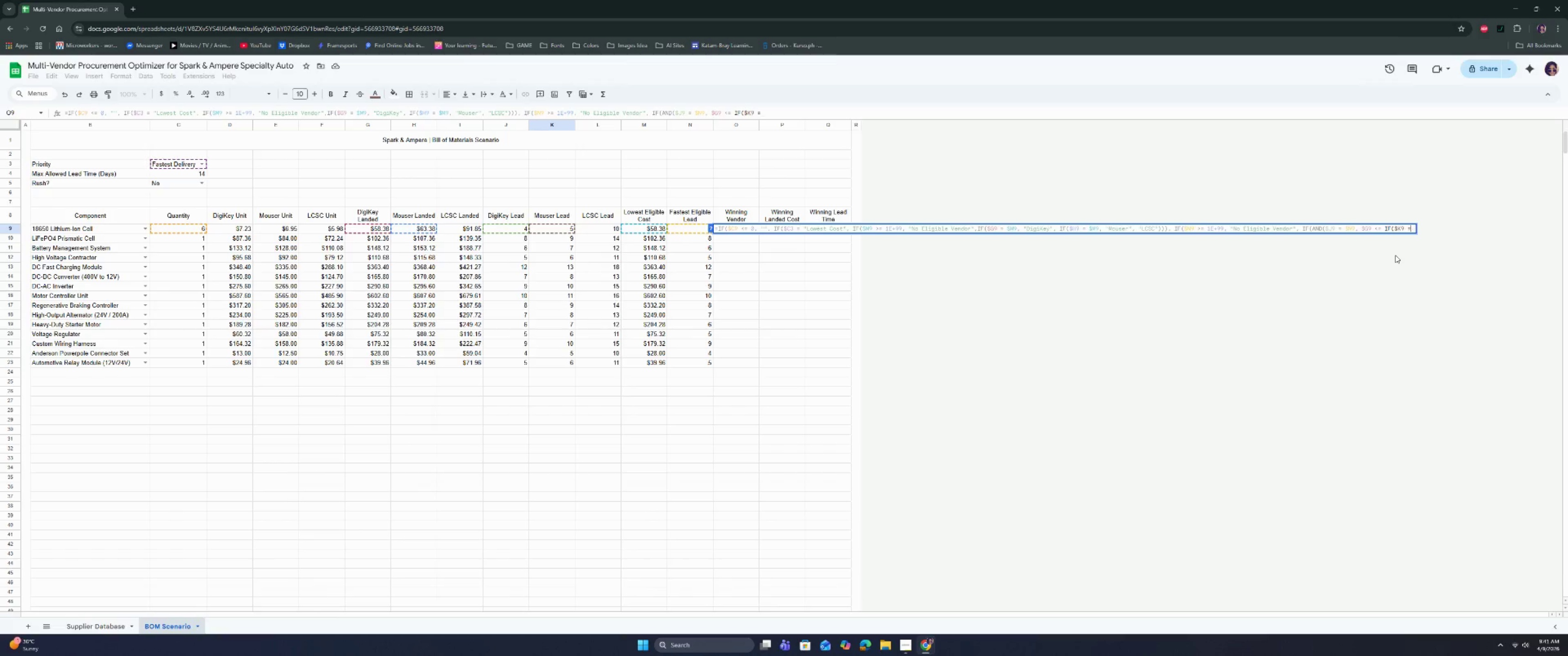 
key(Space)
 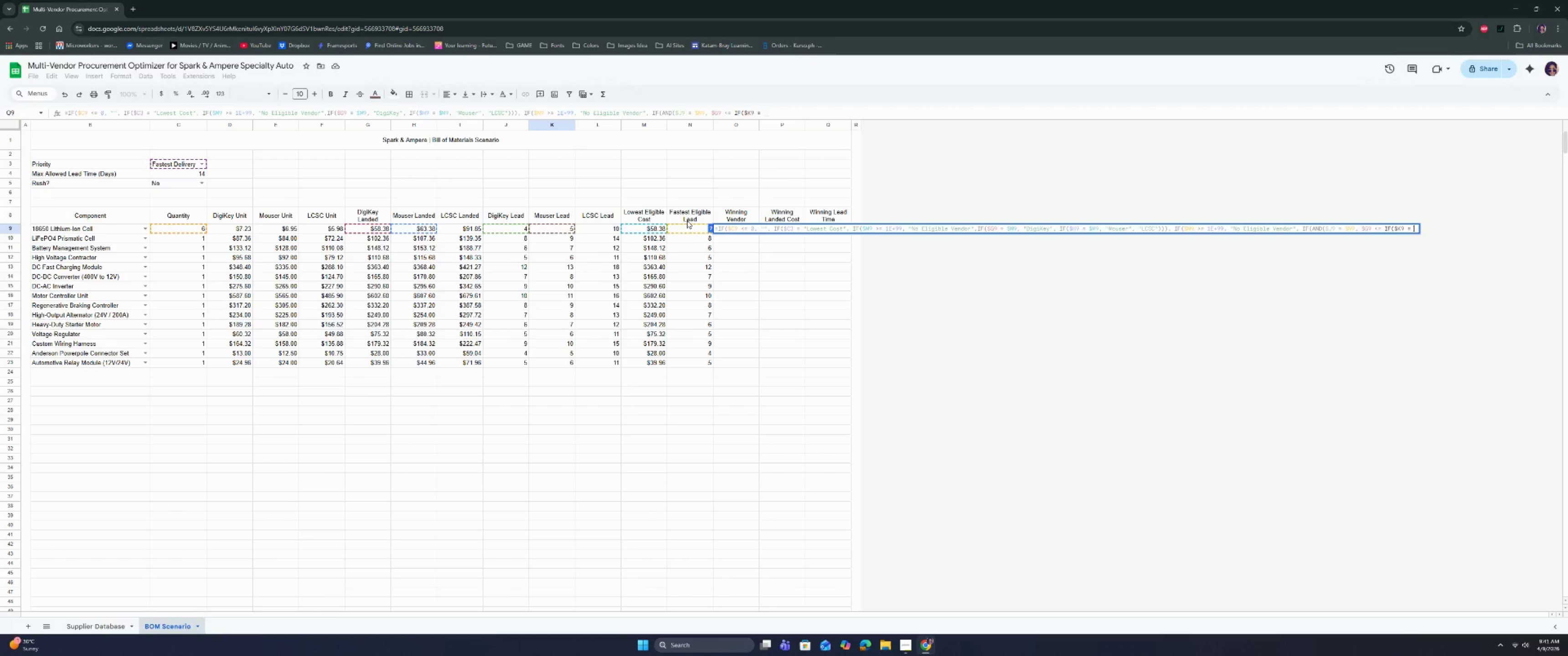 
left_click([695, 228])
 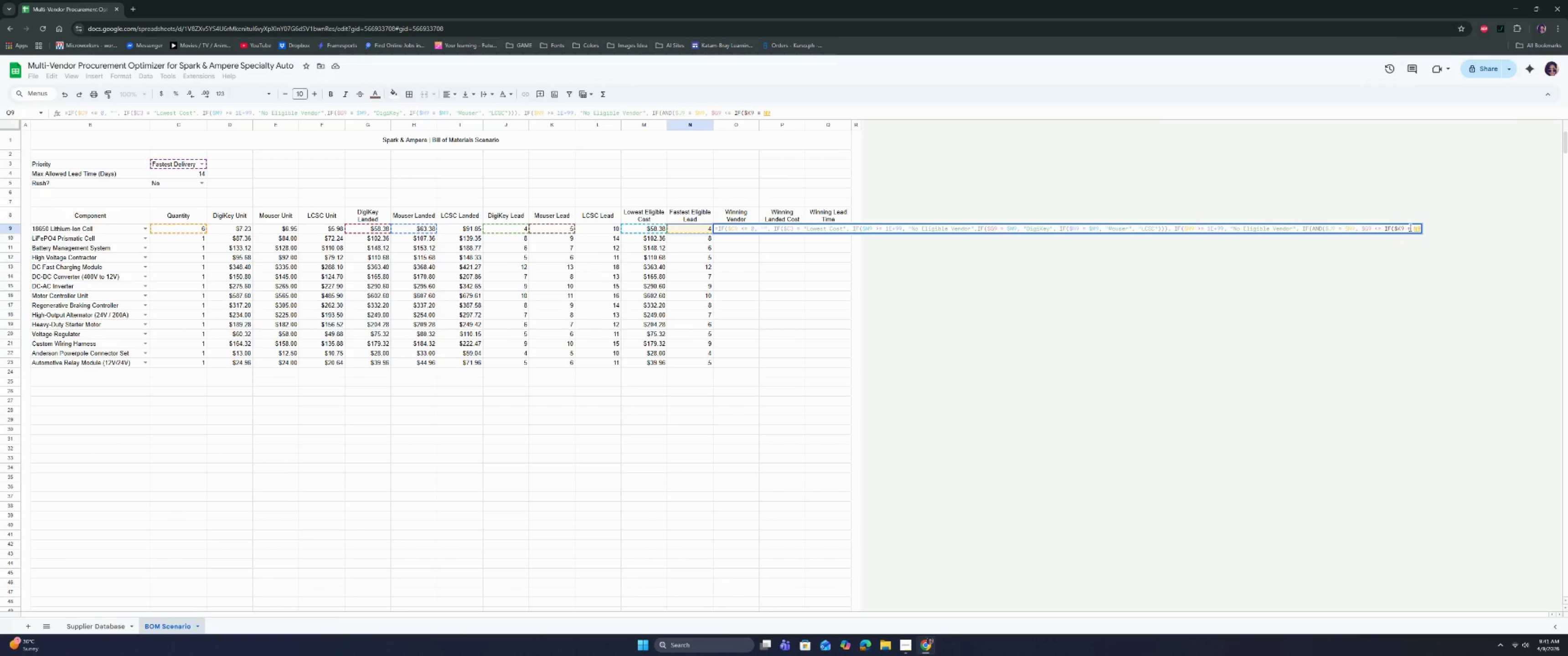 
left_click([1413, 227])
 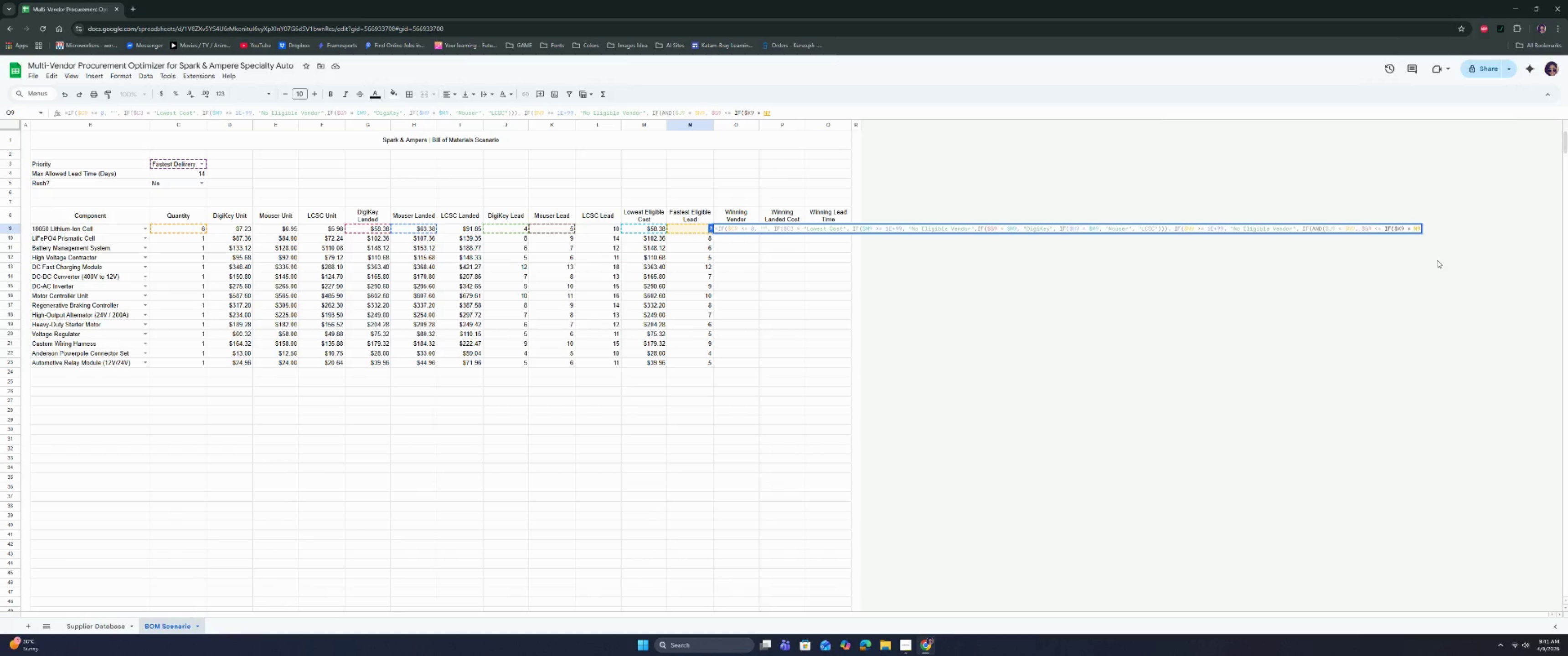 
key(Shift+ShiftRight)
 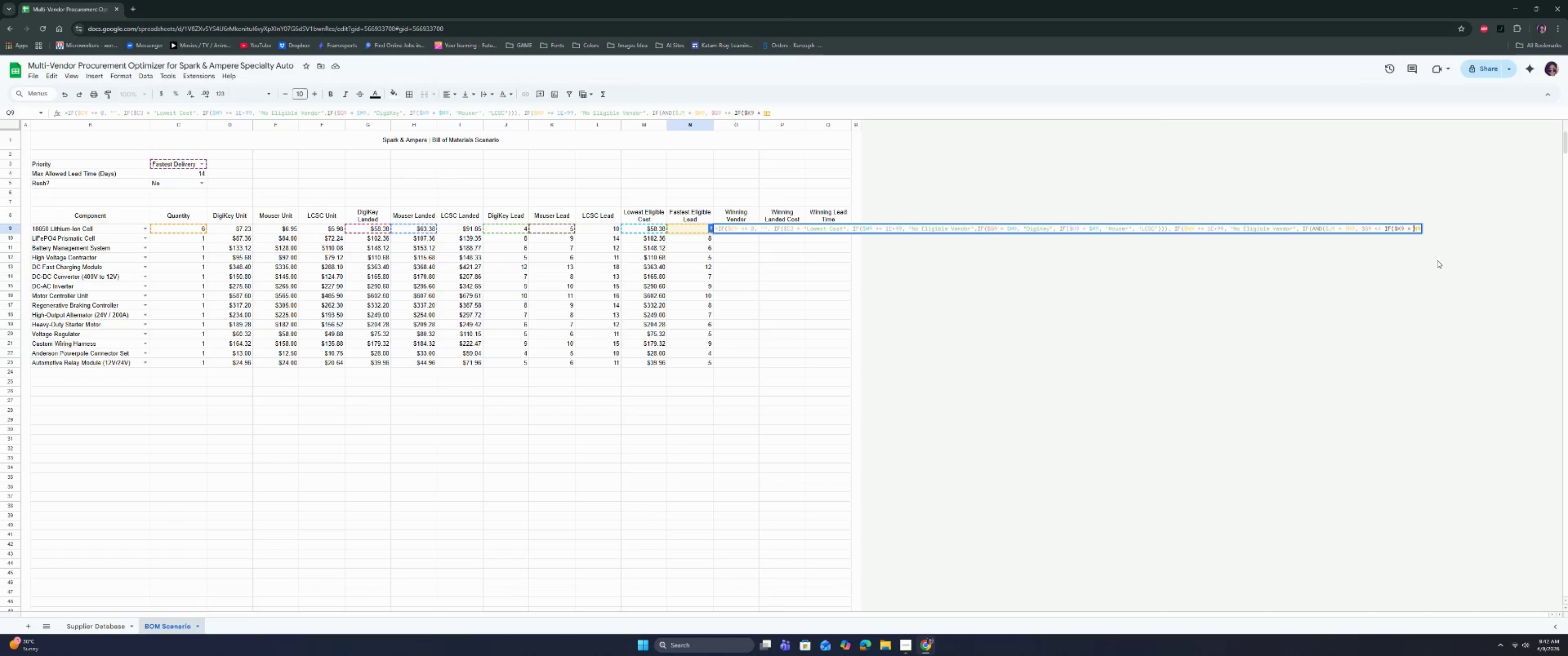 
key(Shift+4)
 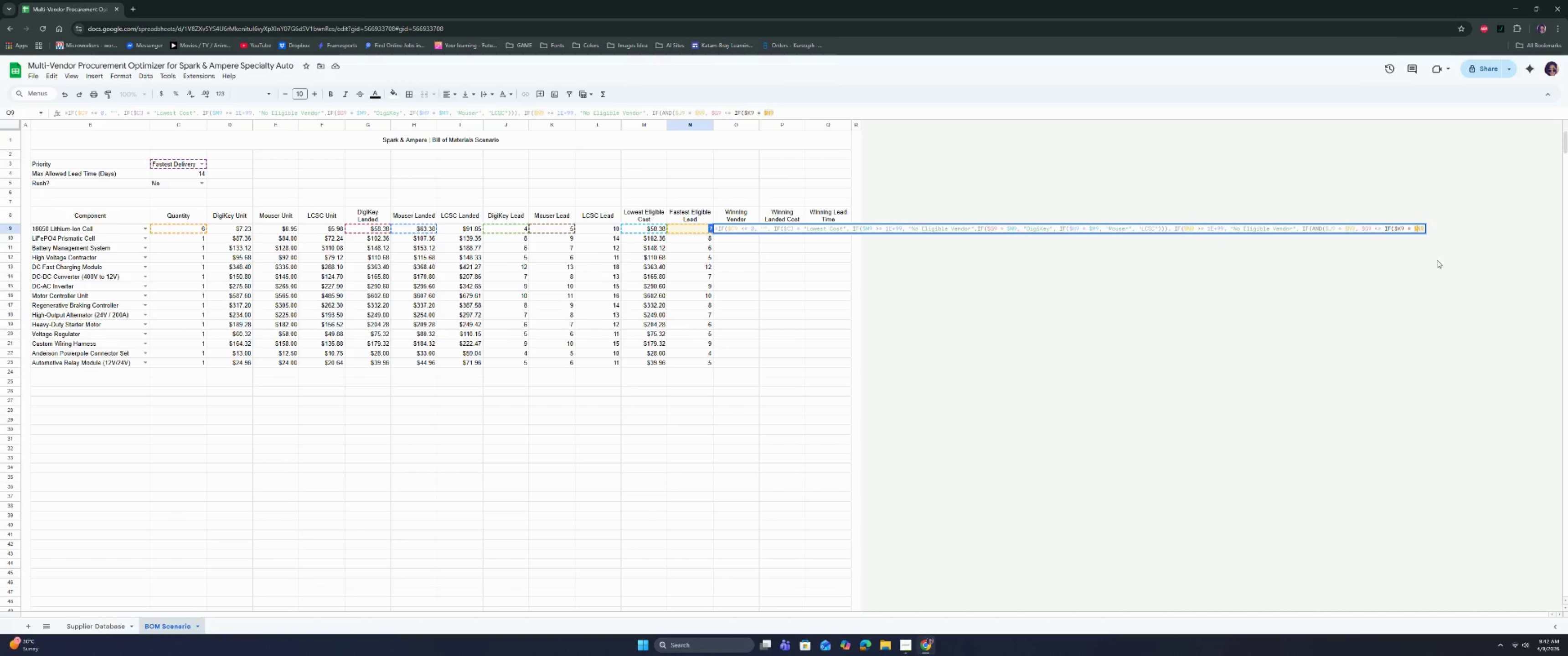 
key(ArrowRight)
 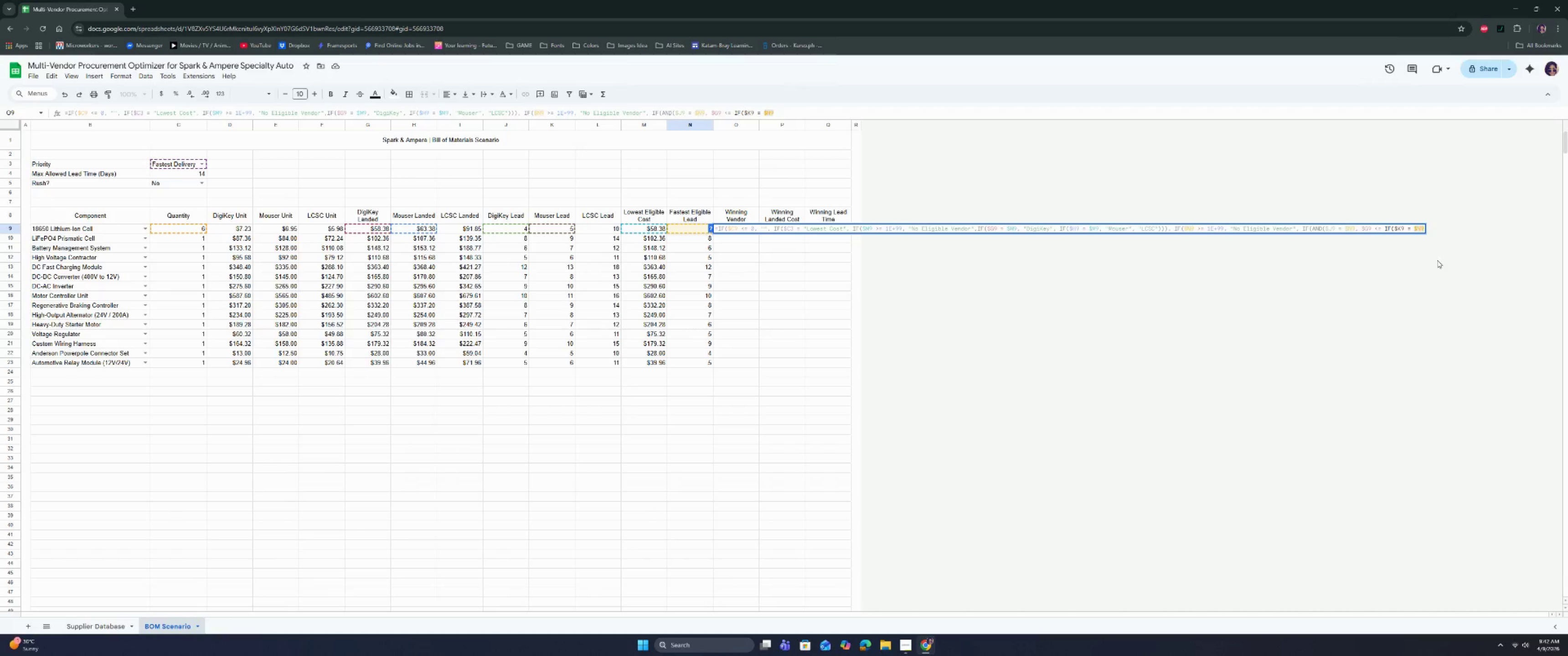 
key(ArrowRight)
 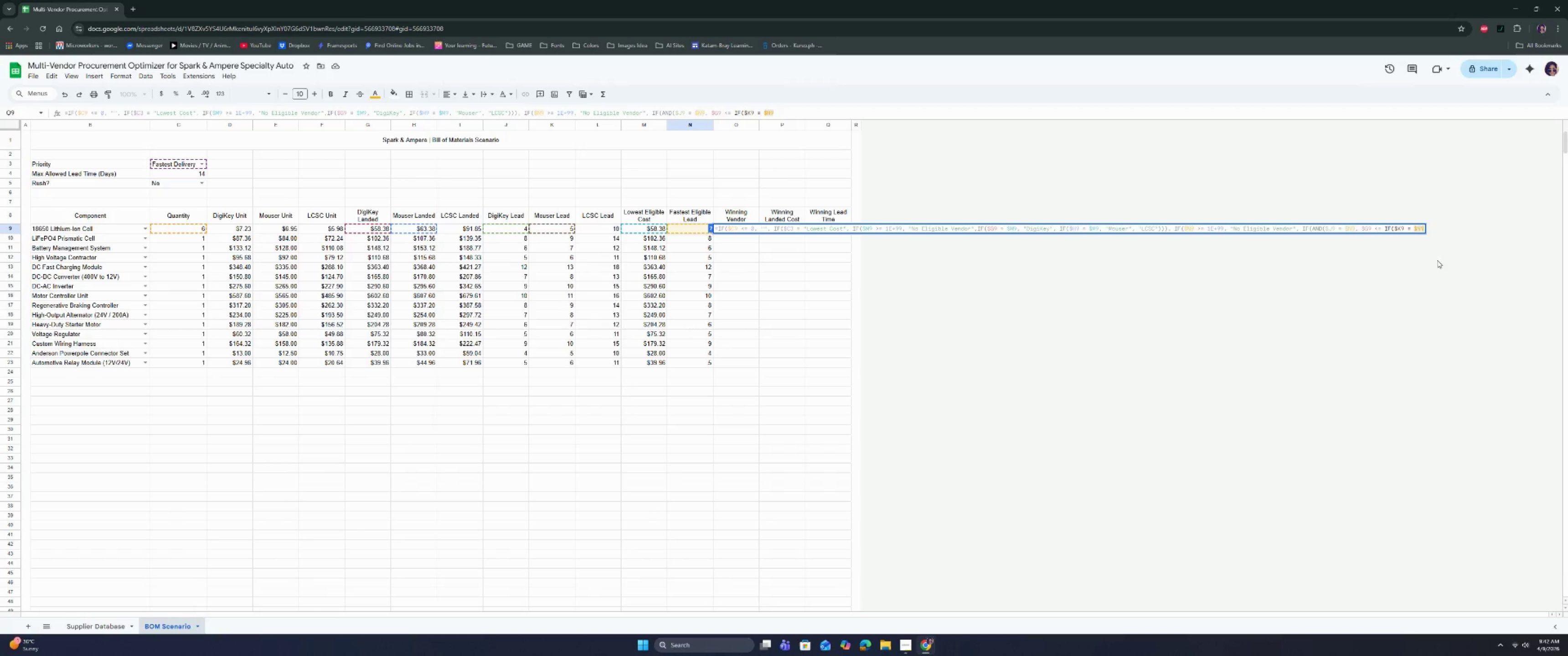 
key(Comma)
 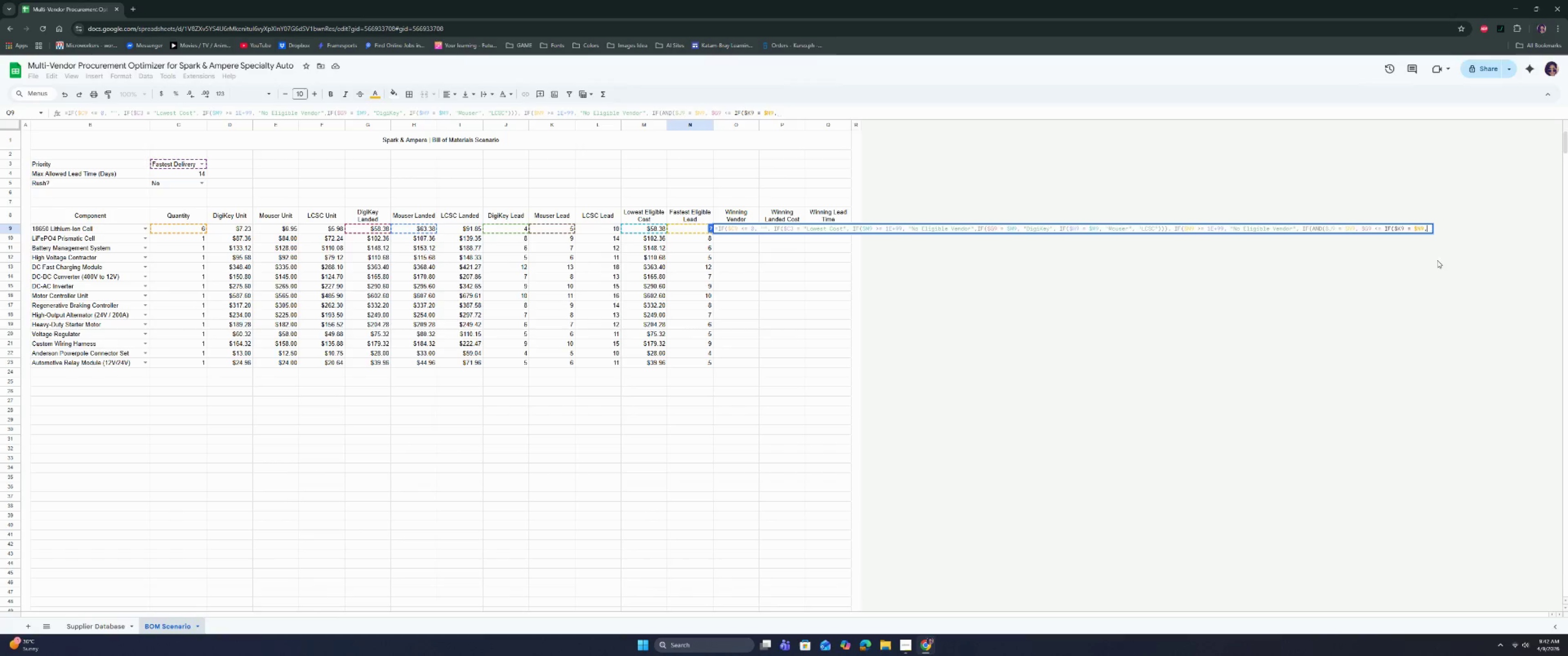 
key(Space)
 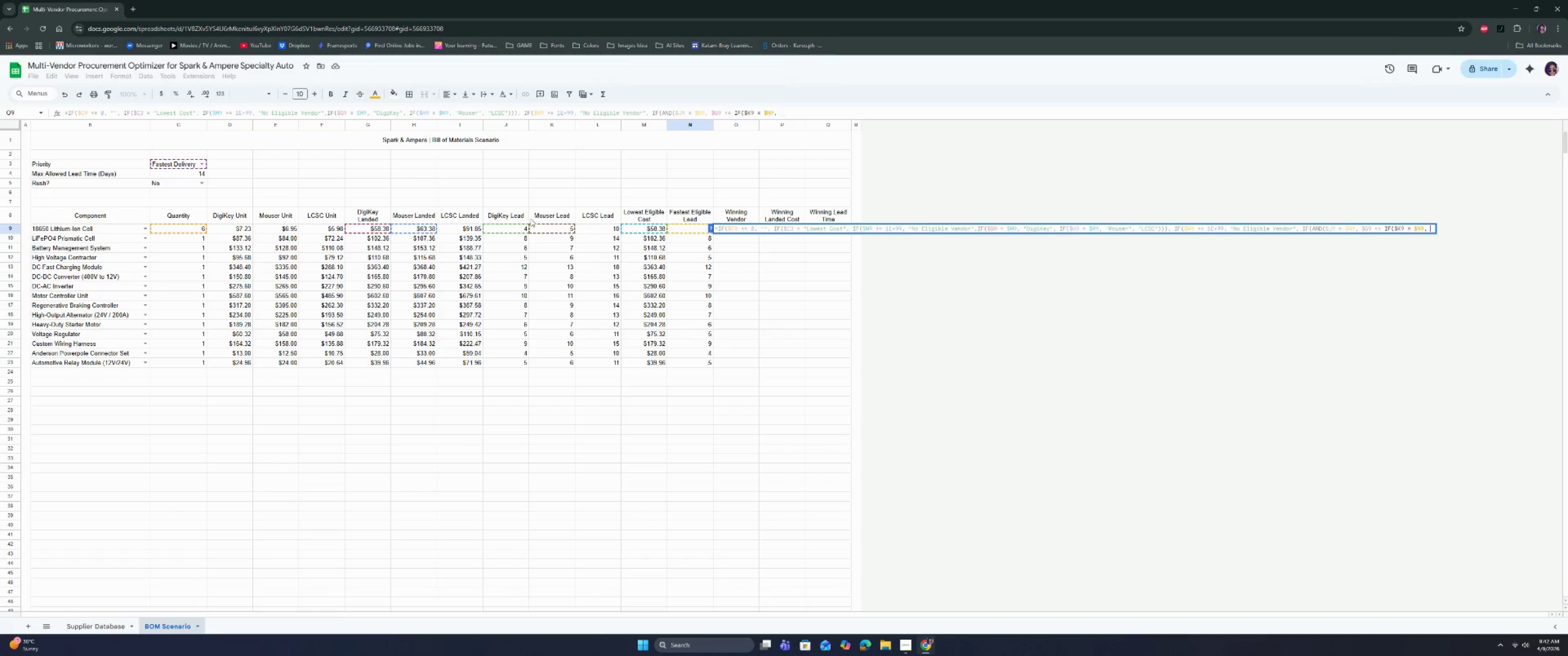 
left_click([413, 226])
 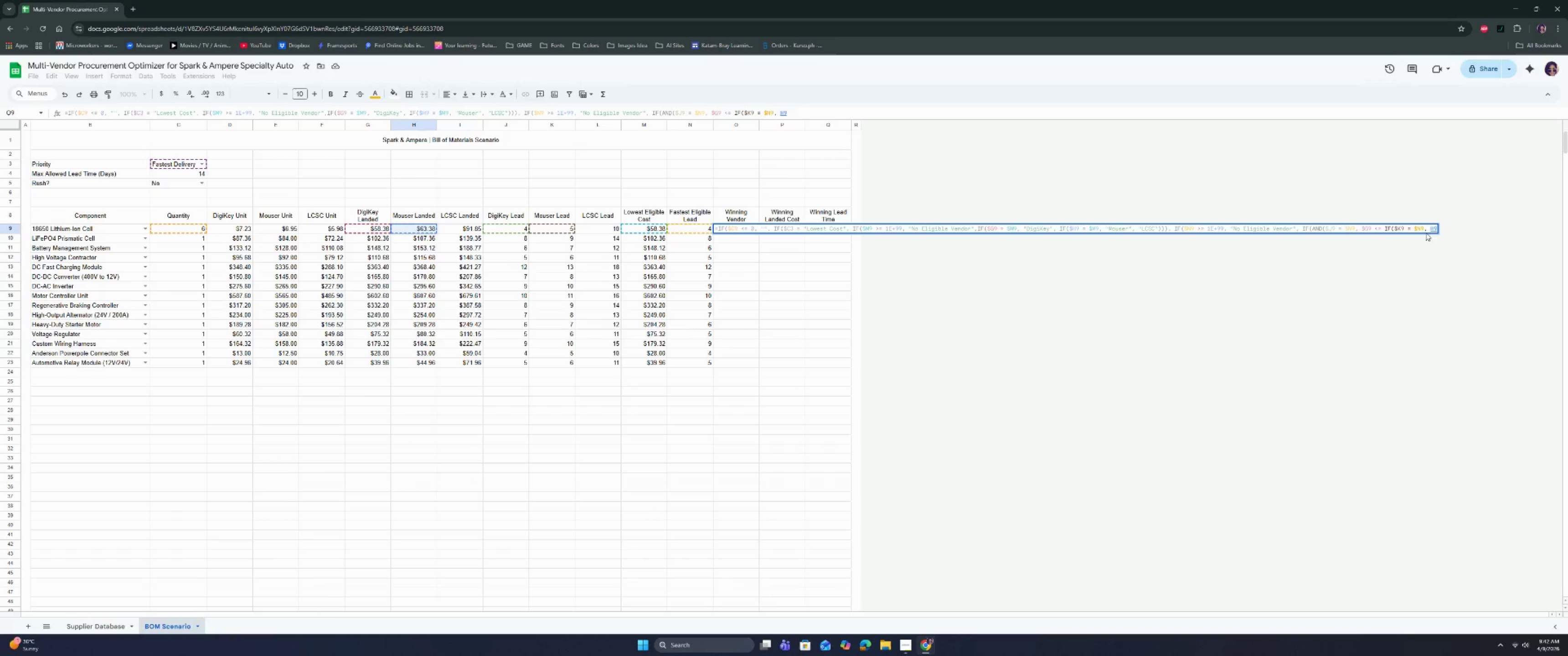 
left_click([1430, 228])
 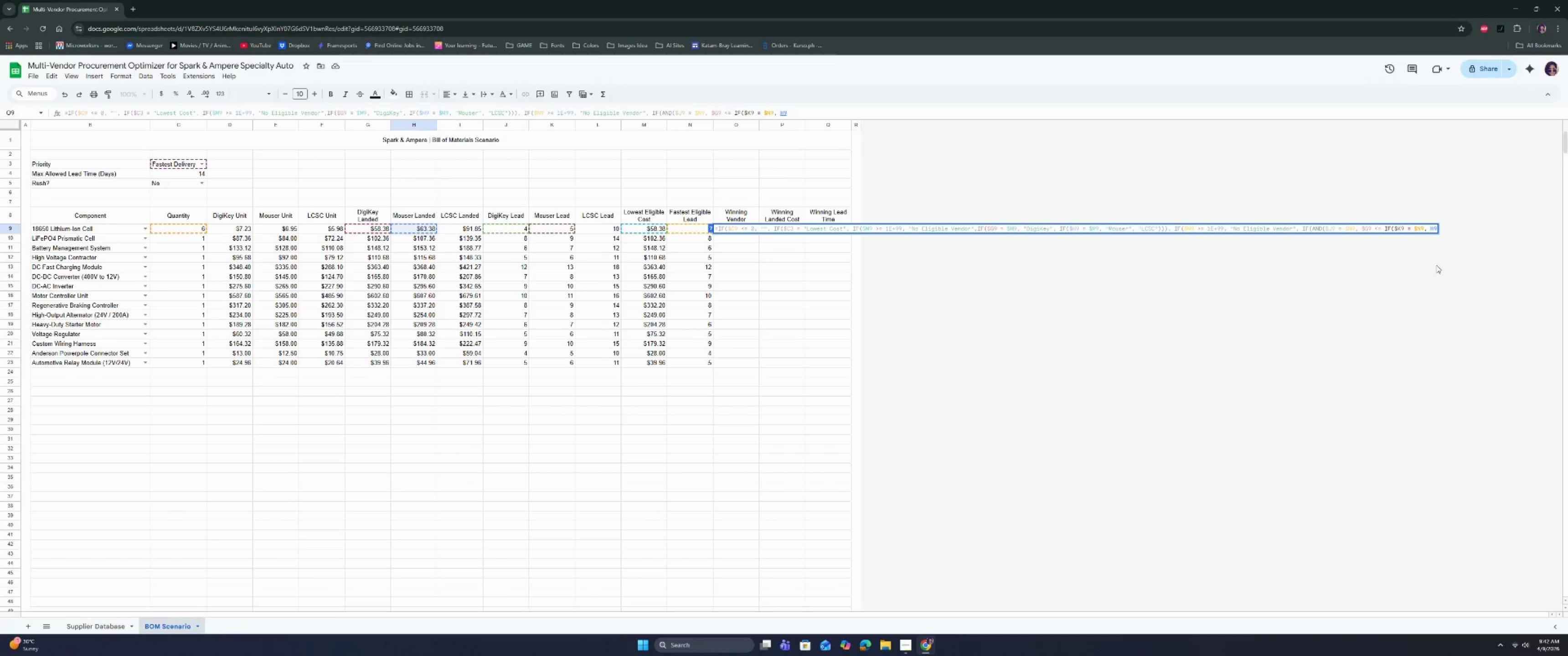 
key(Shift+ShiftRight)
 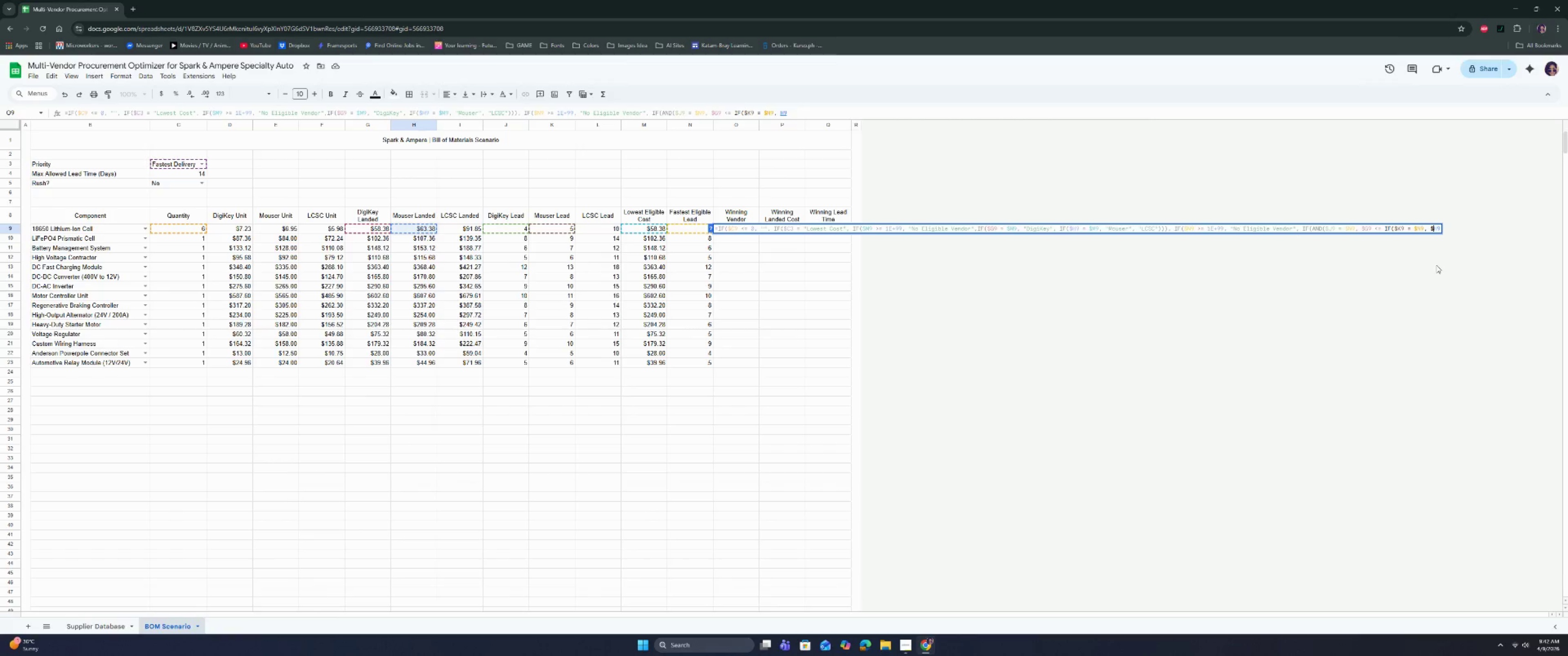 
key(Shift+4)
 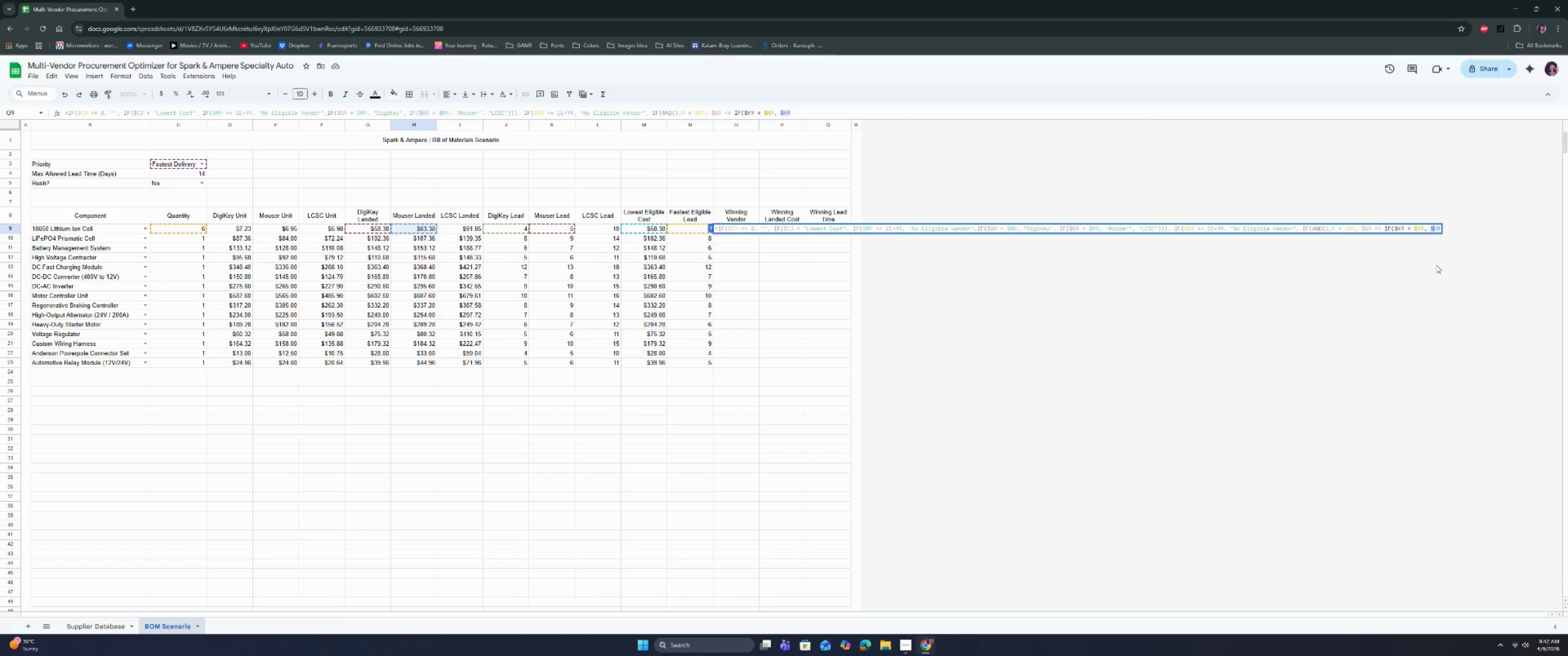 
key(ArrowRight)
 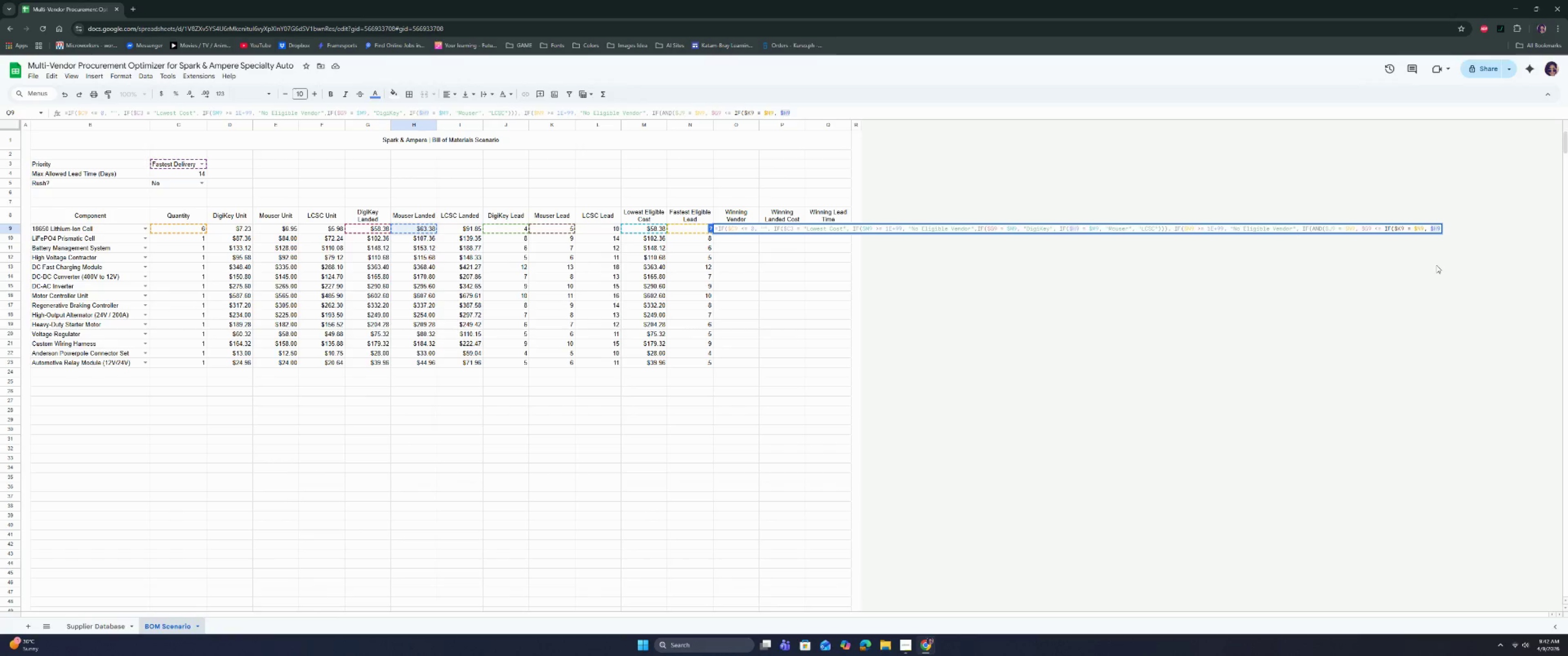 
key(ArrowRight)
 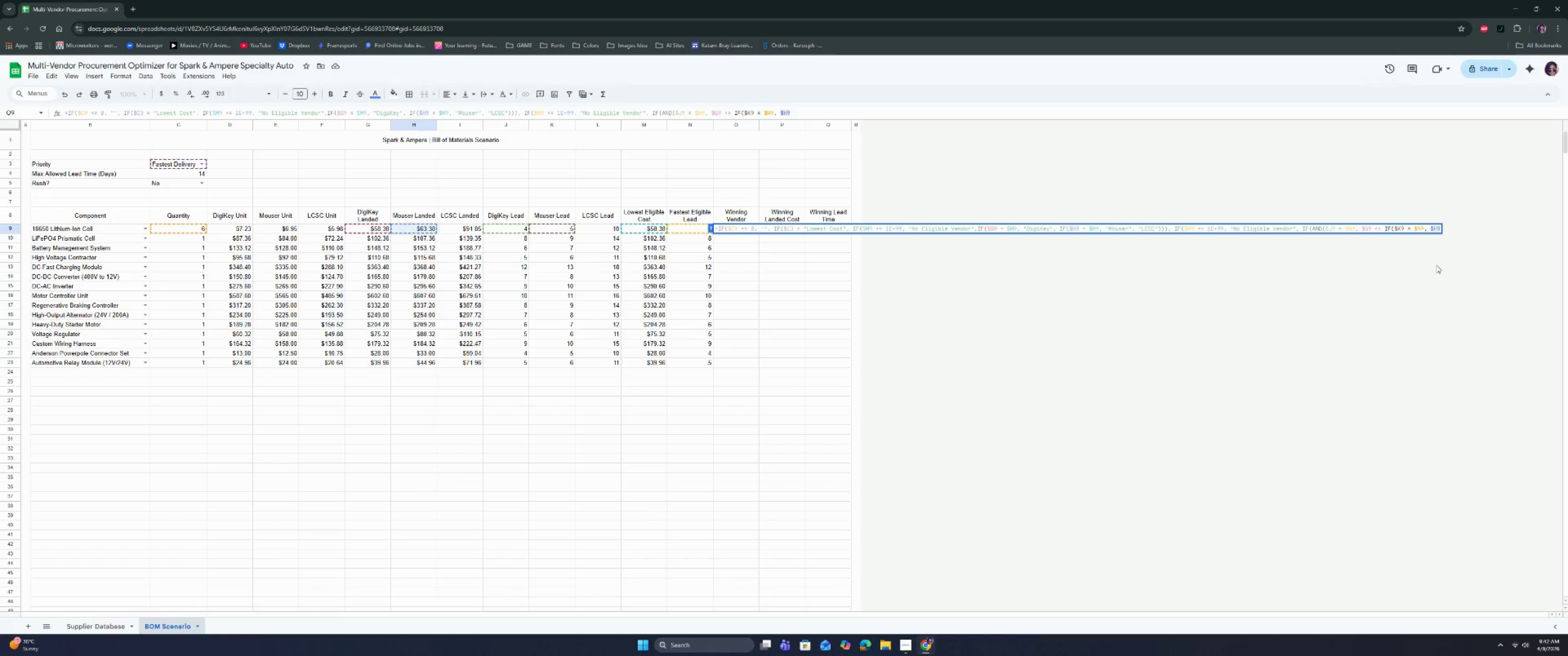 
key(Comma)
 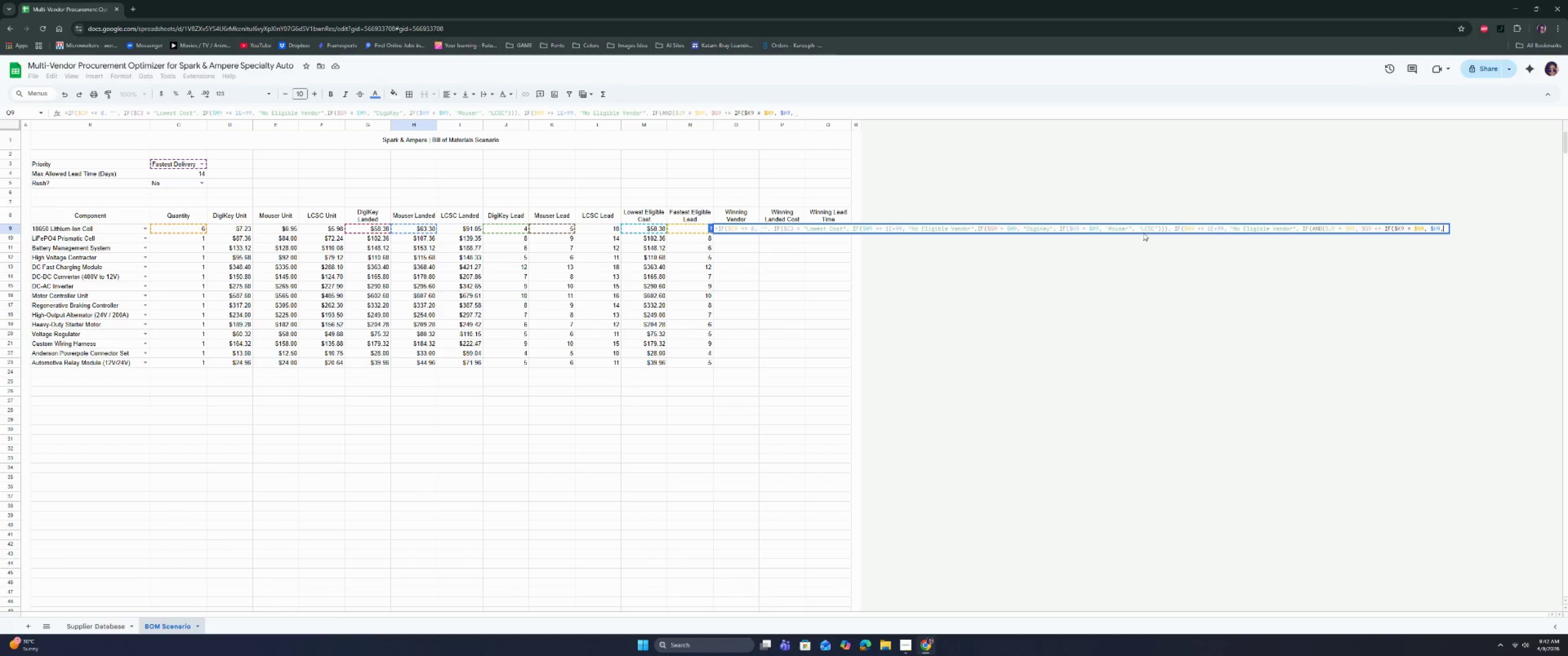 
wait(25.22)
 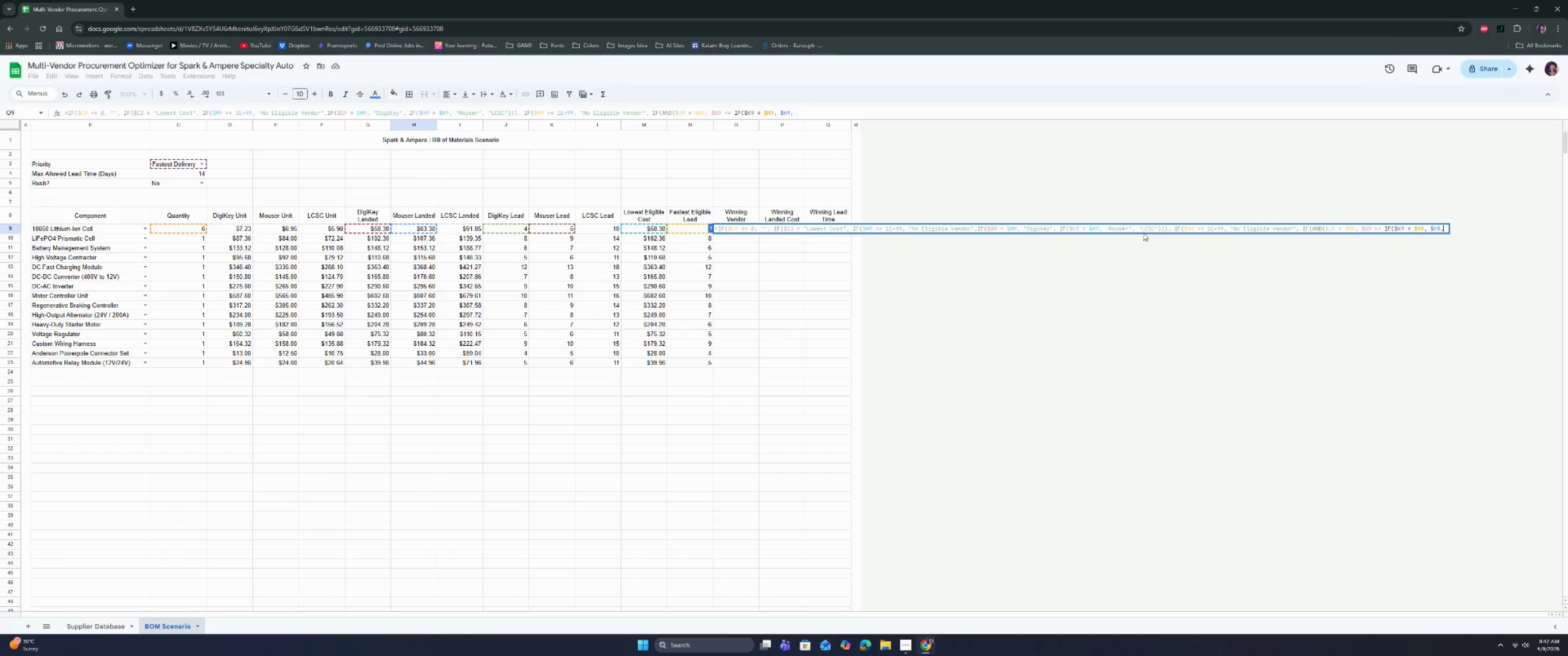 
left_click([1092, 229])
 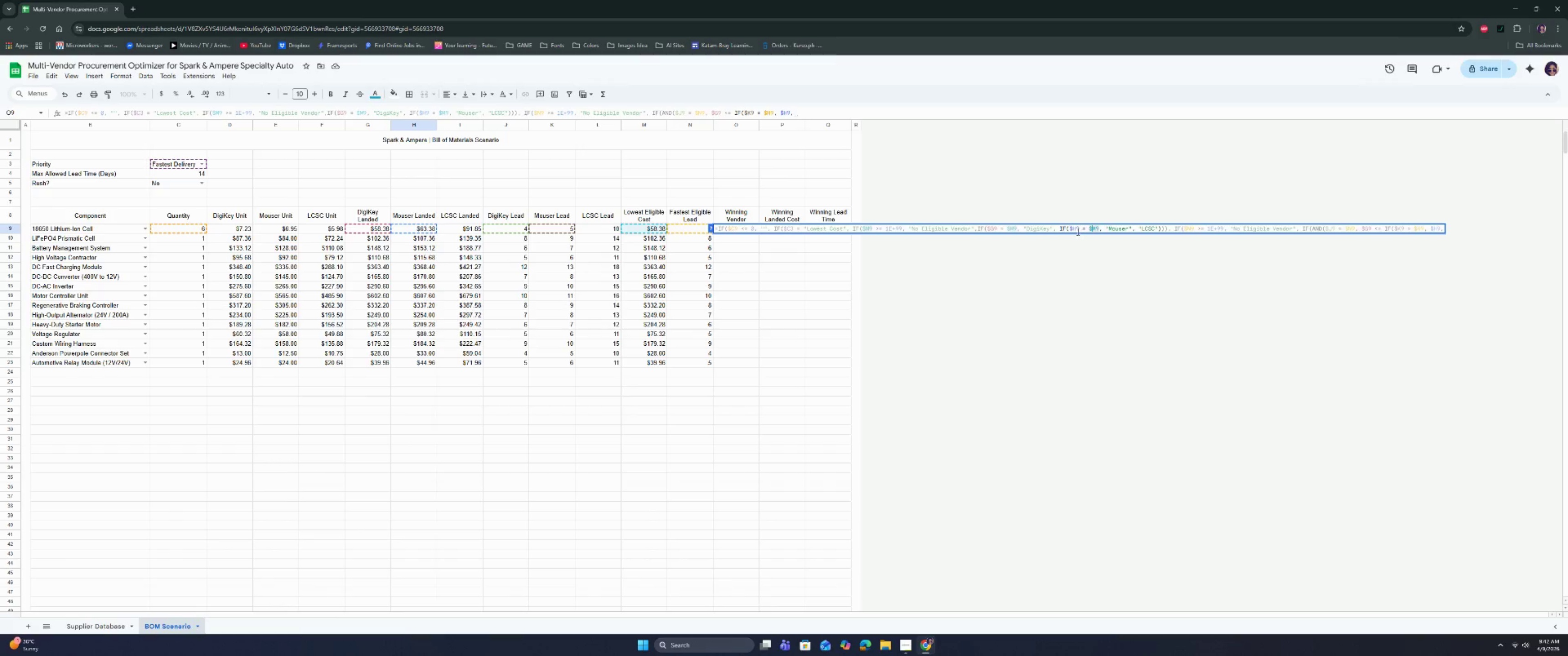 
left_click([1076, 230])
 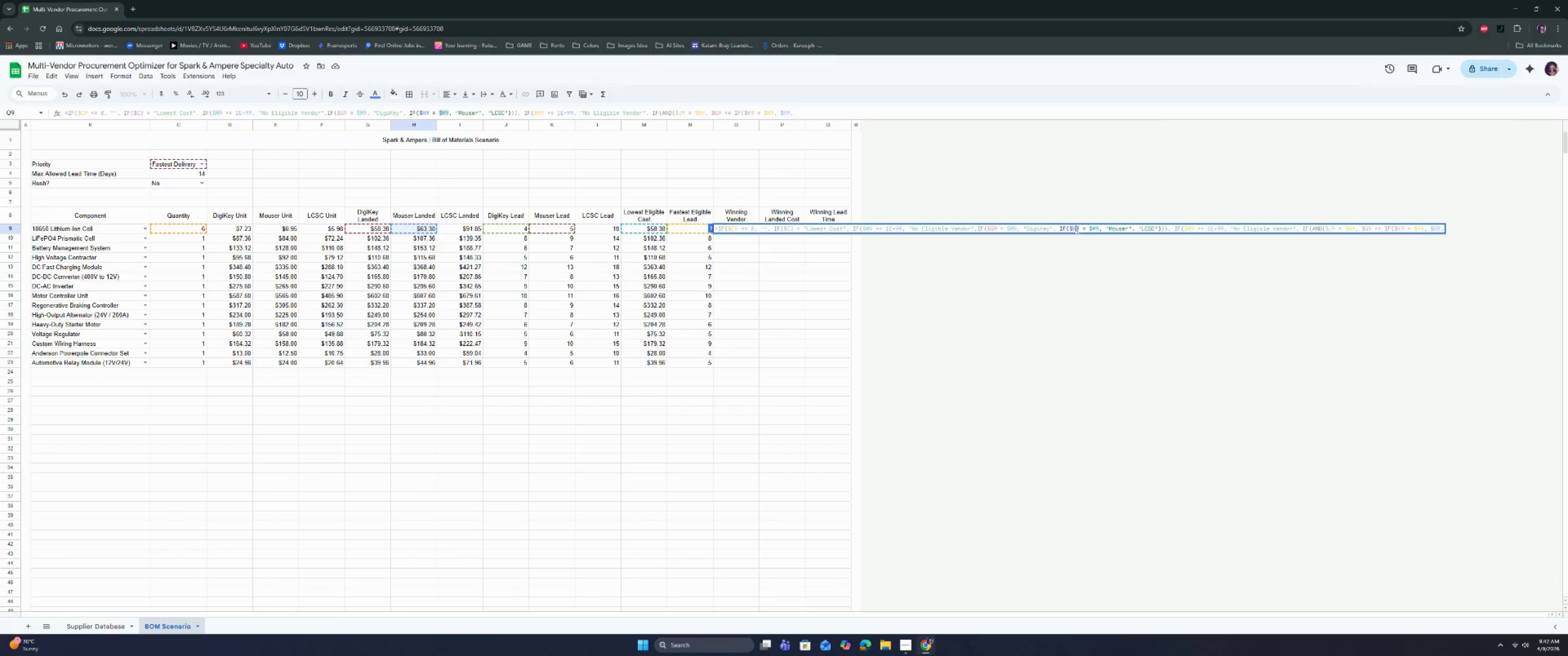 
left_click([1095, 229])
 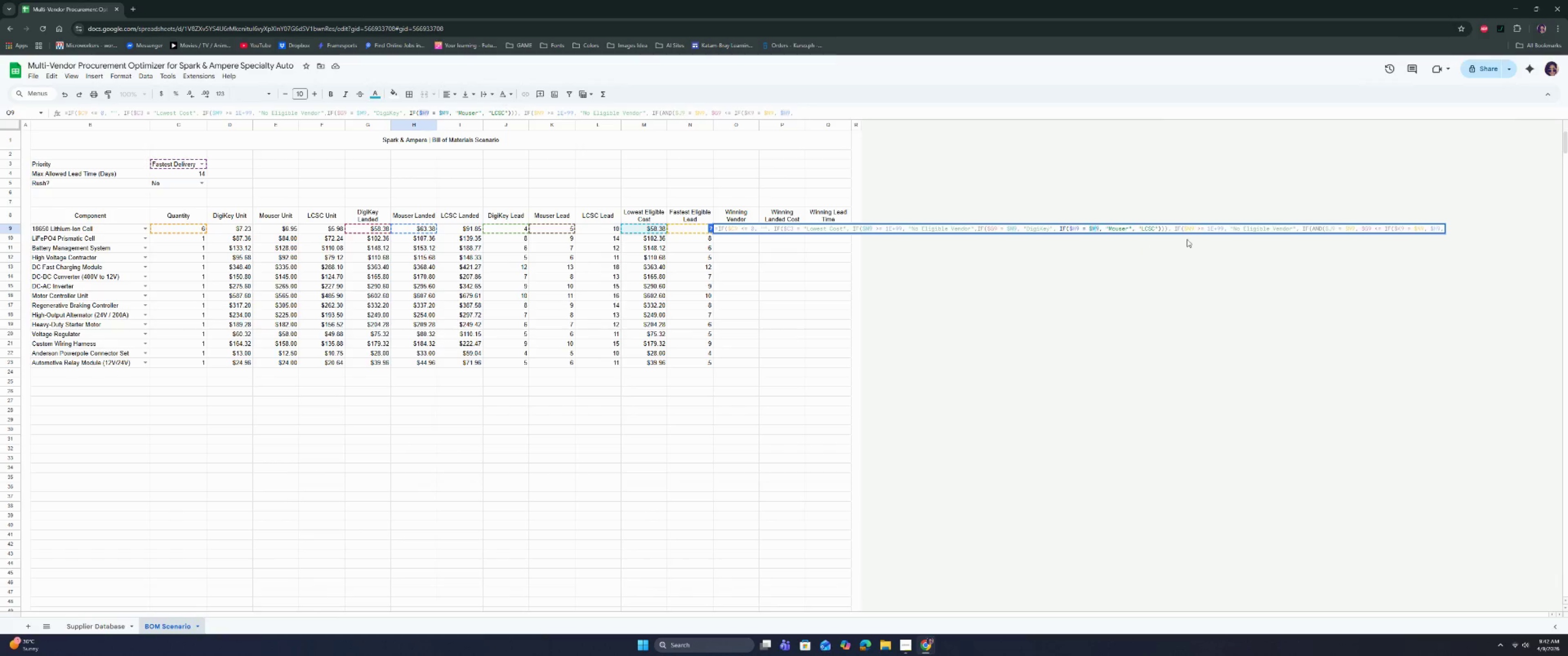 
left_click([1439, 231])
 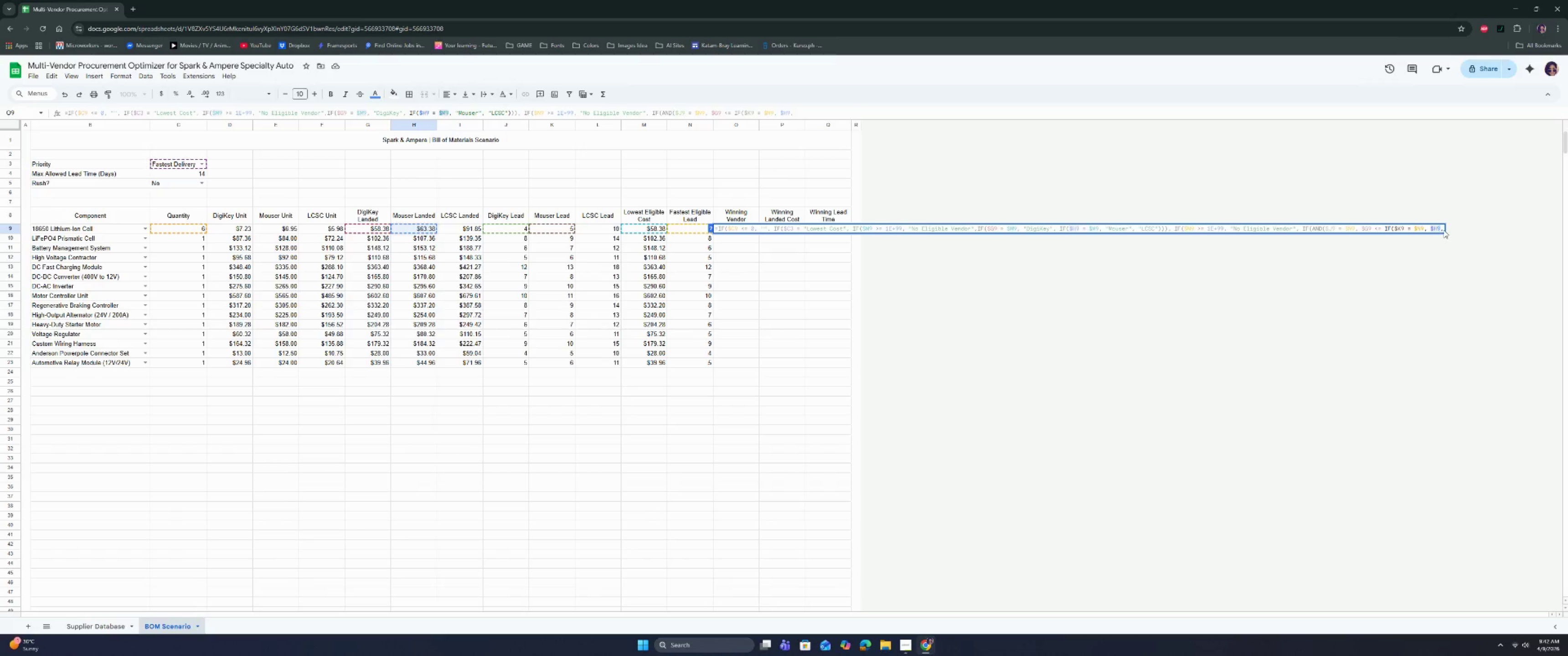 
left_click([1443, 229])
 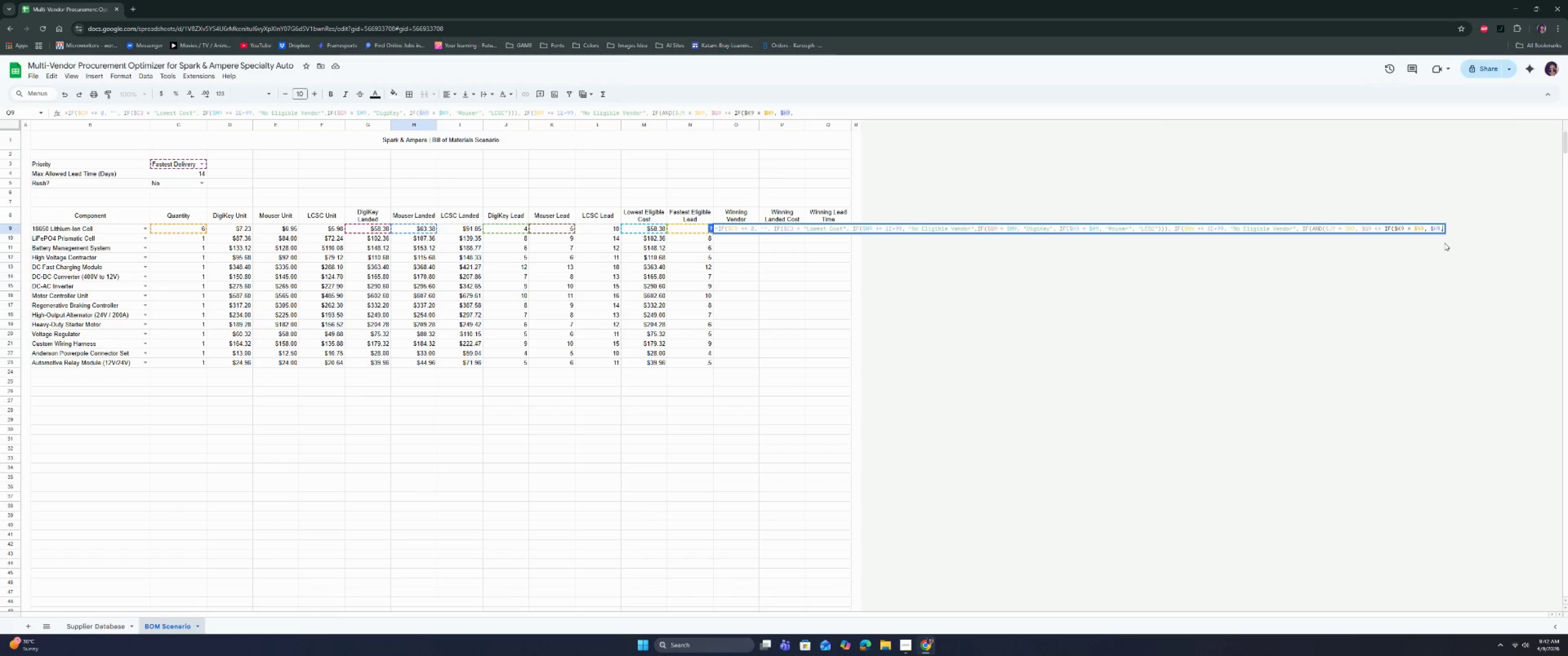 
key(Space)
 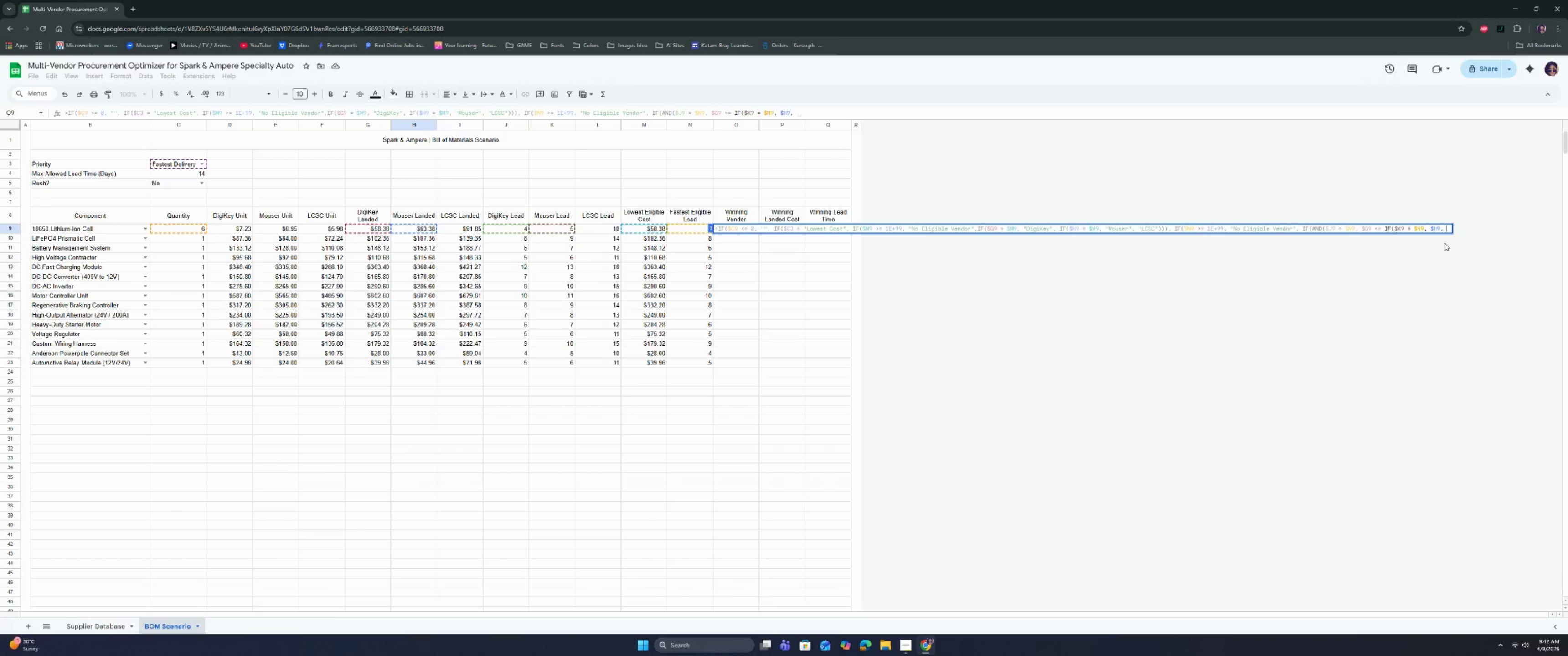 
key(1)
 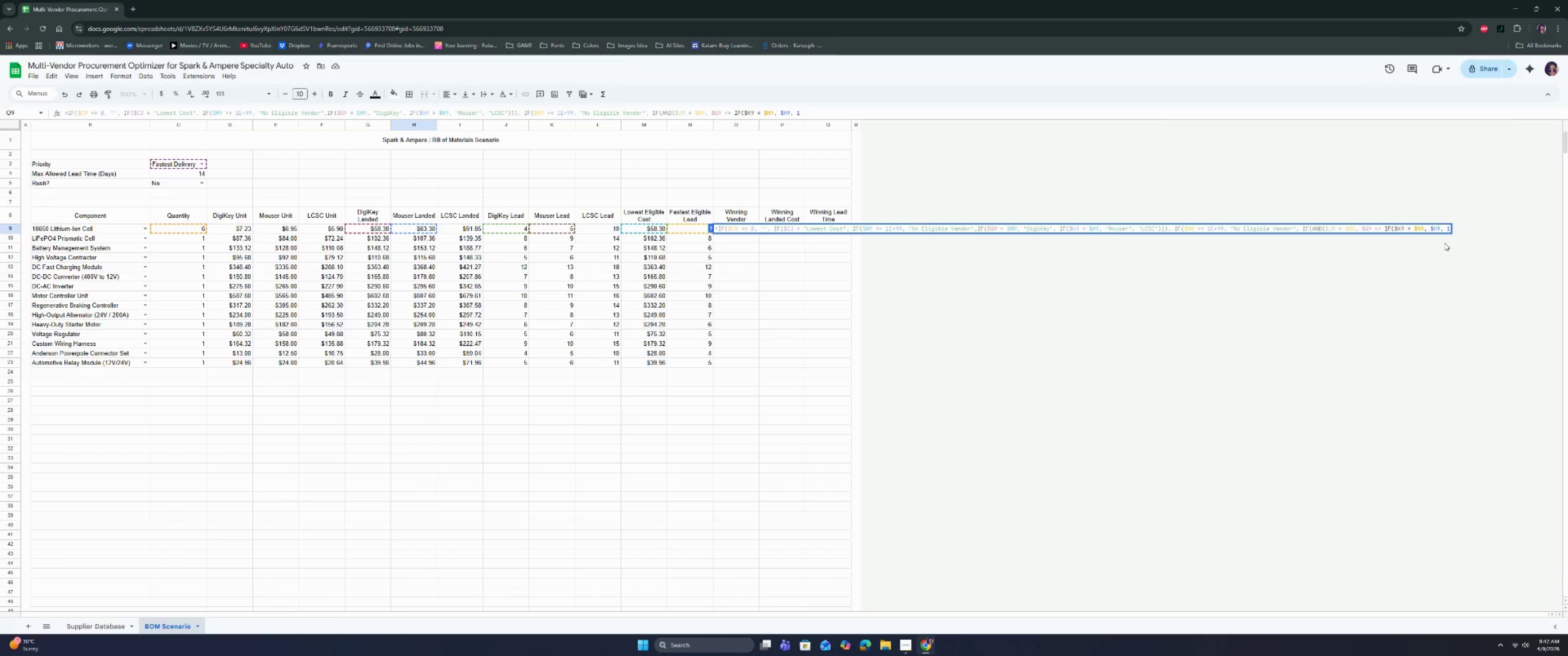 
wait(6.71)
 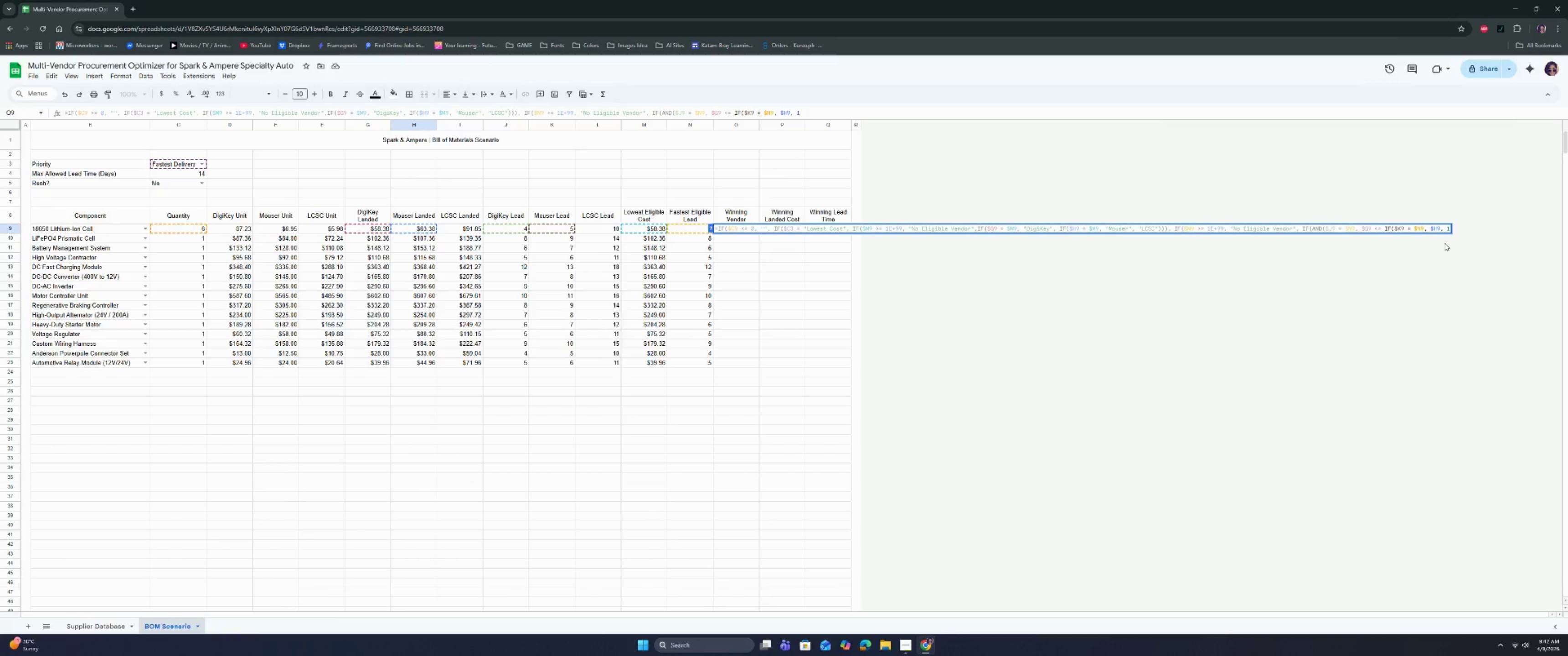 
type(E+99)
 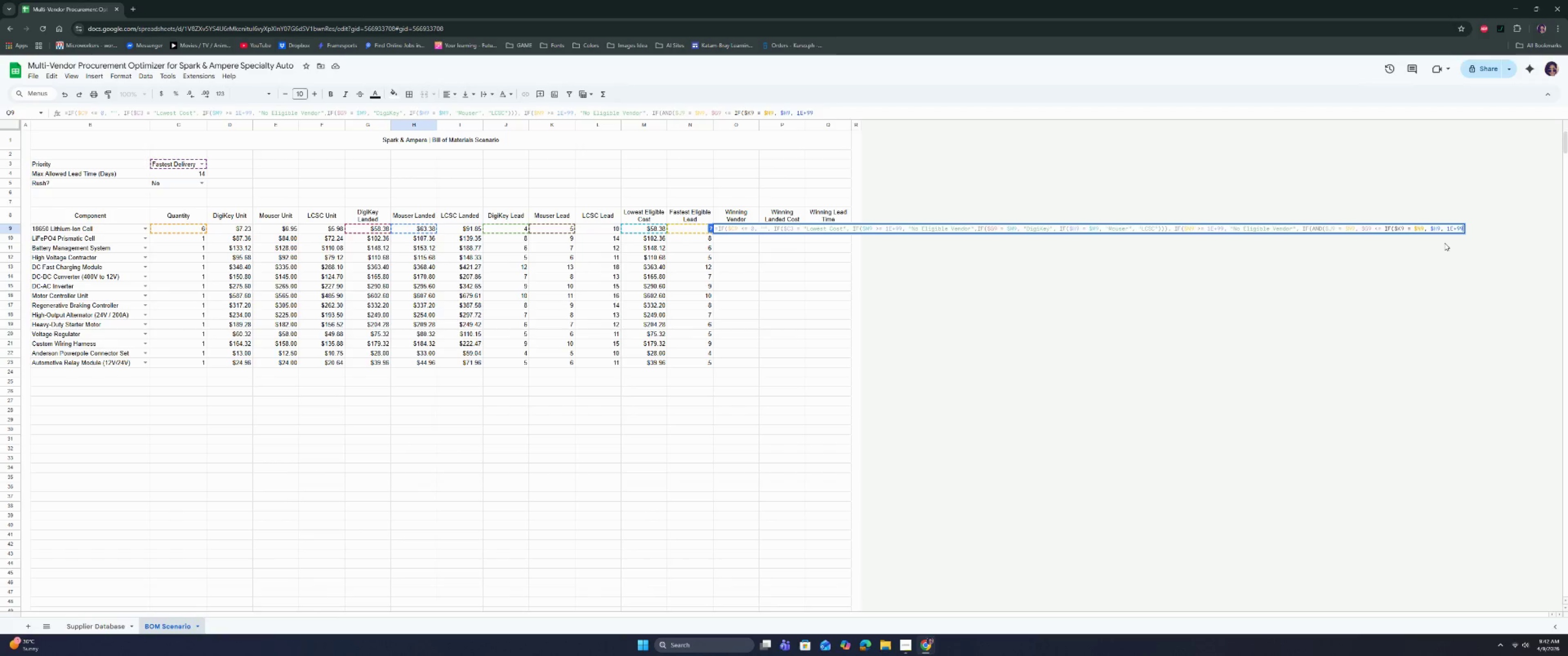 
key(Shift+0)
 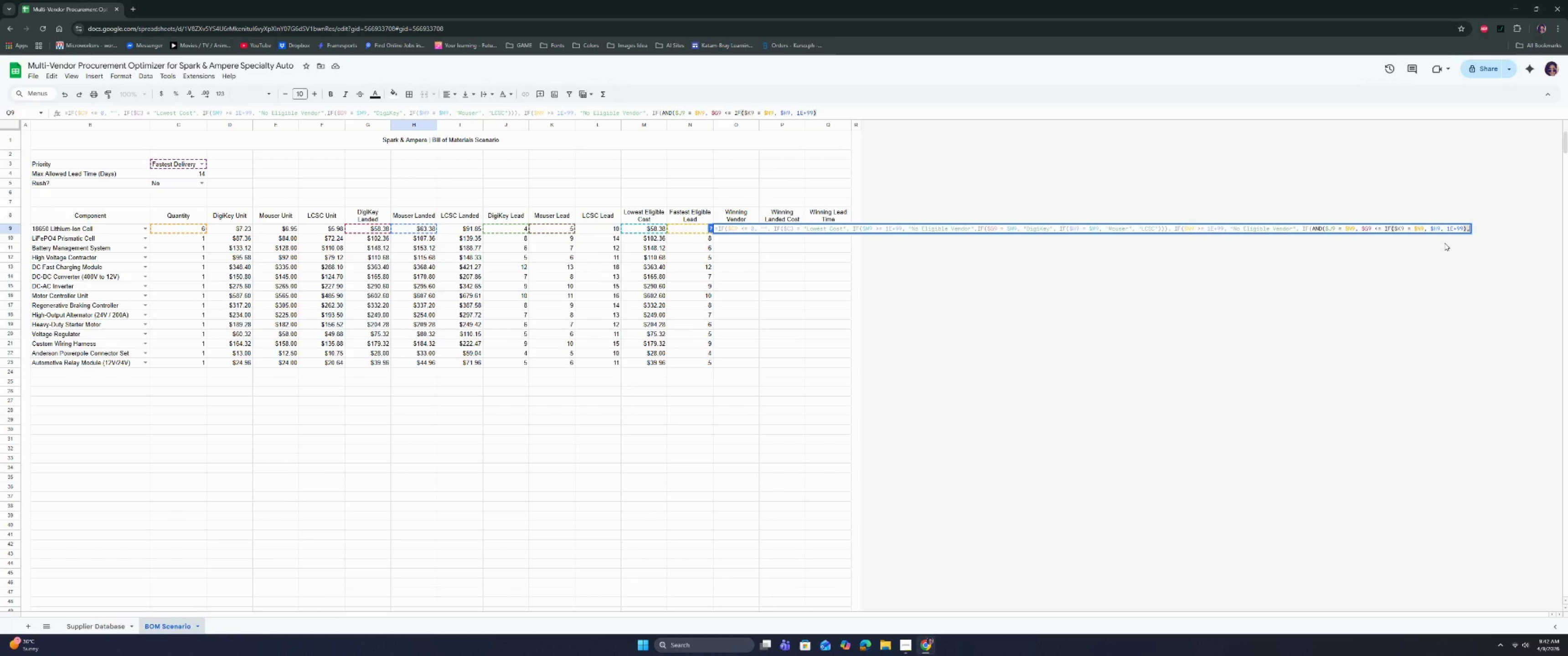 
key(Comma)
 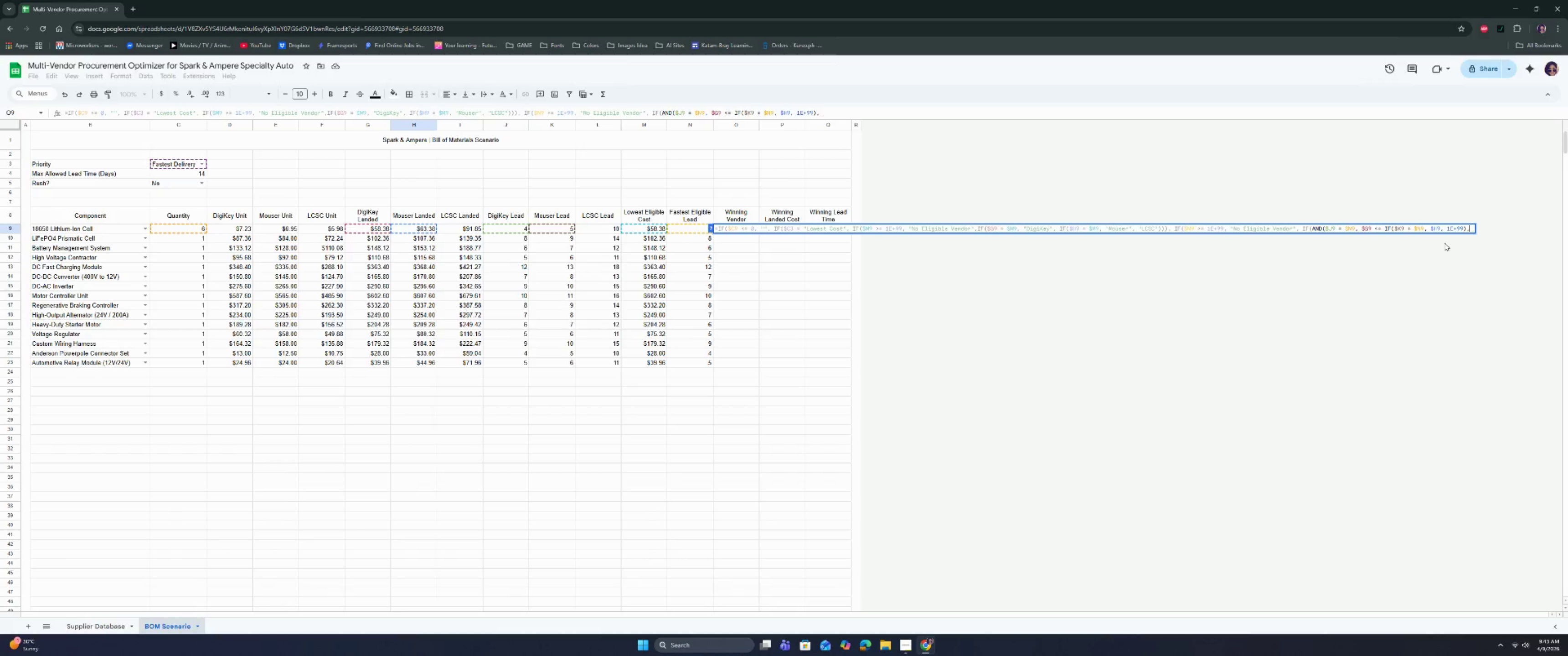 
key(Space)
 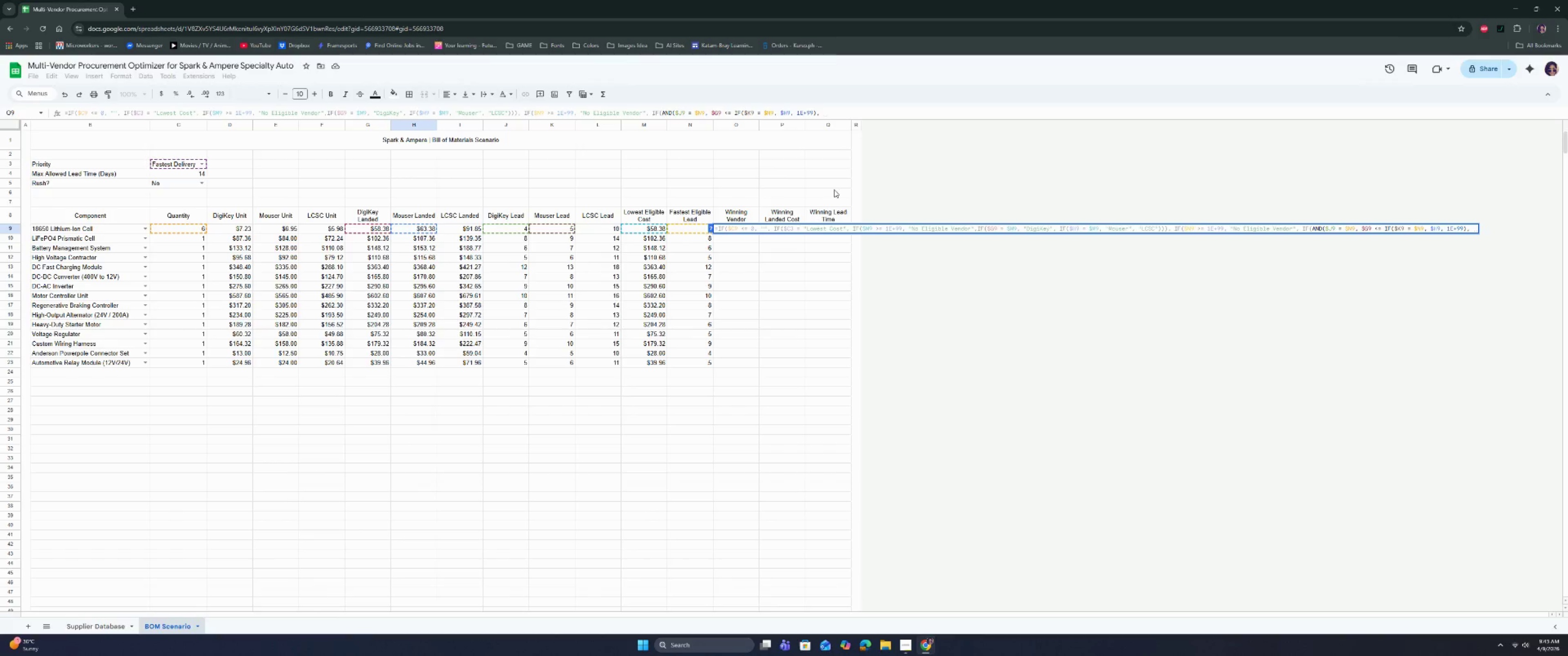 
left_click([374, 232])
 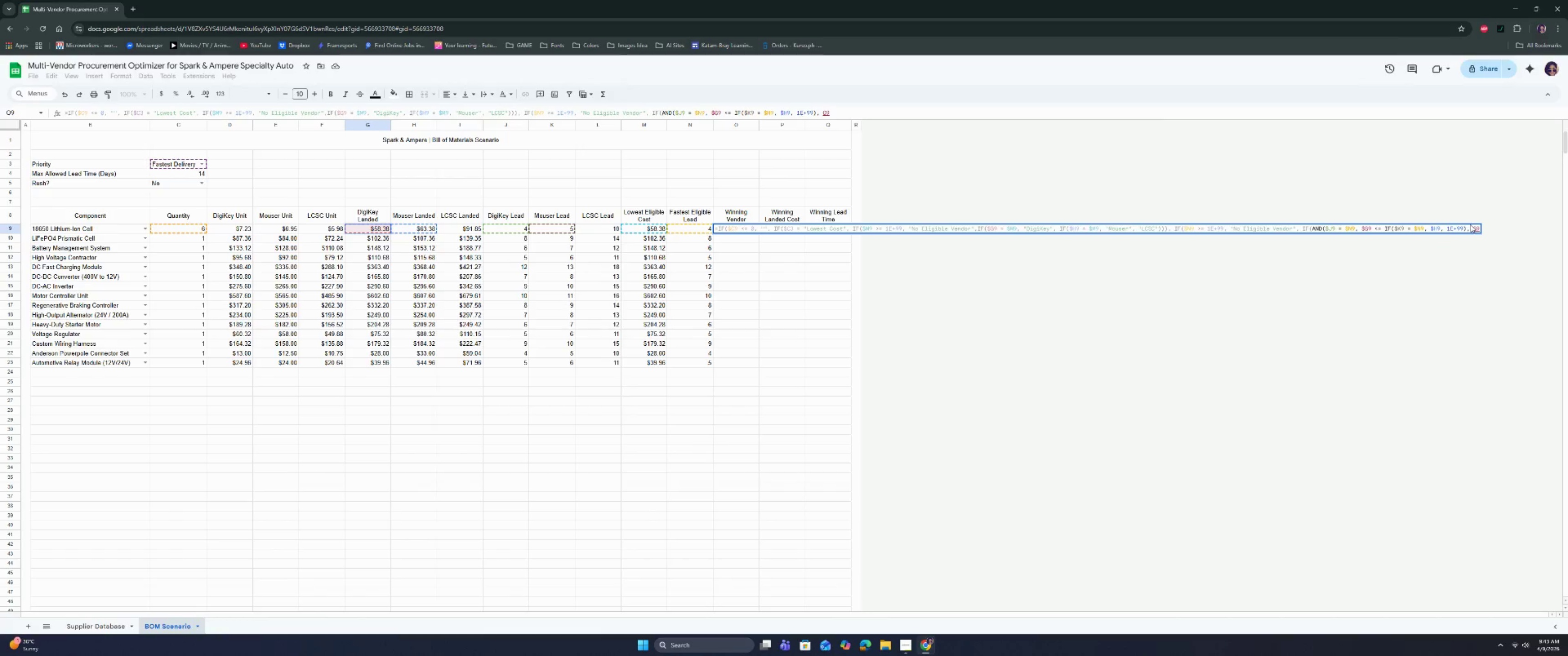 
left_click([1474, 226])
 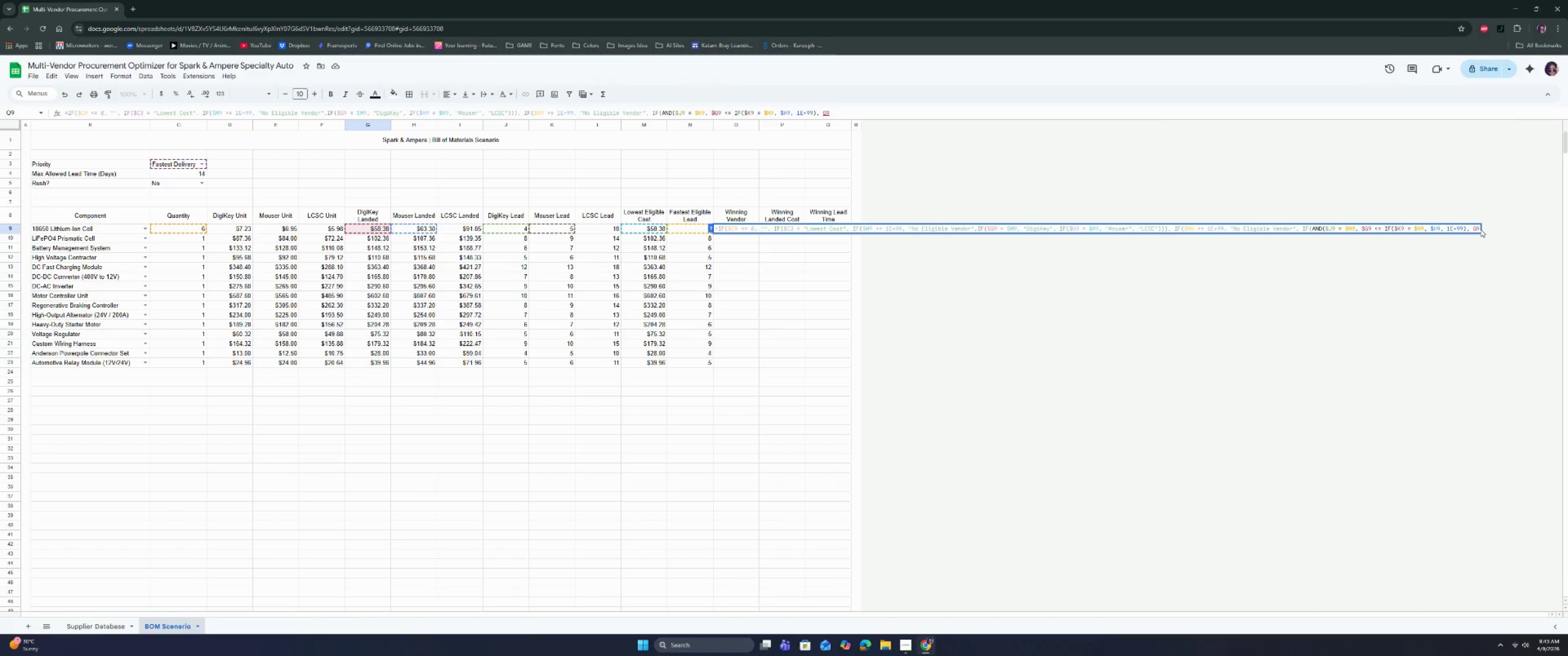 
key(Shift+ShiftRight)
 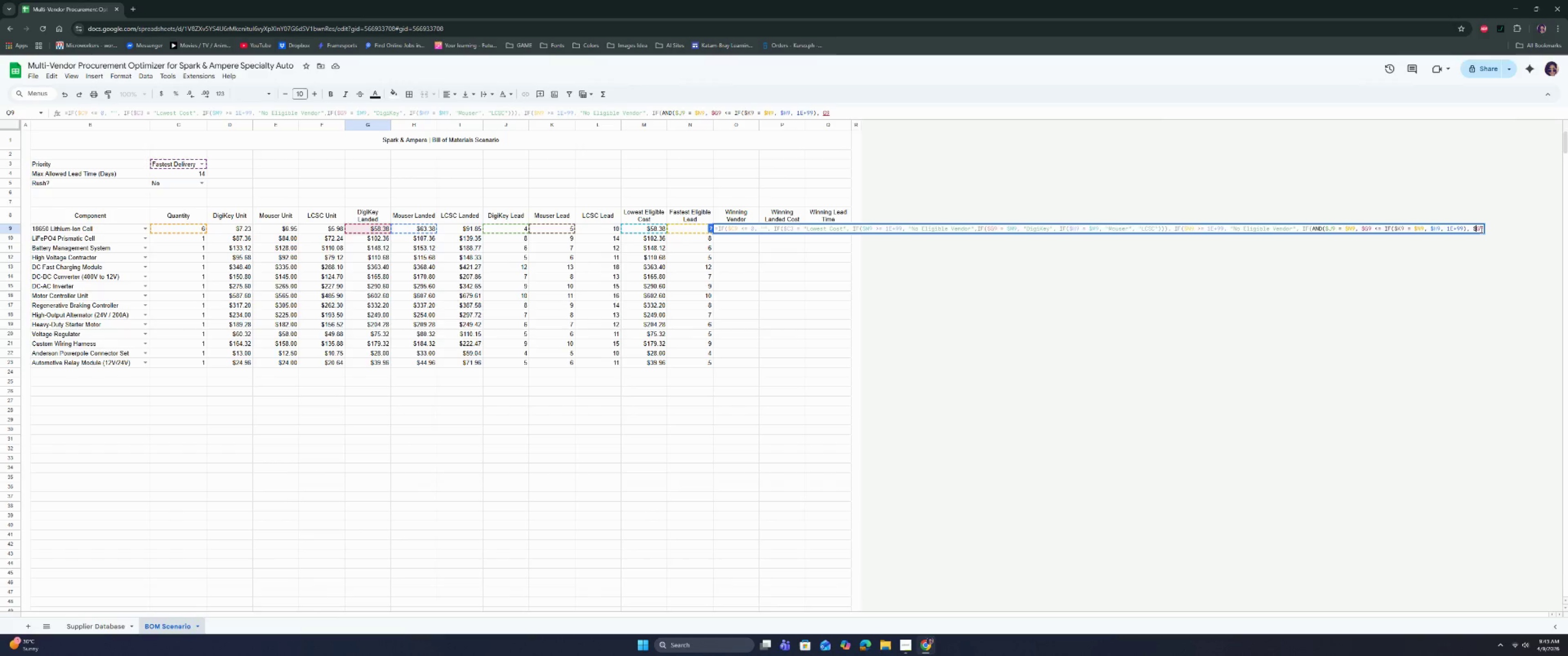 
key(Shift+4)
 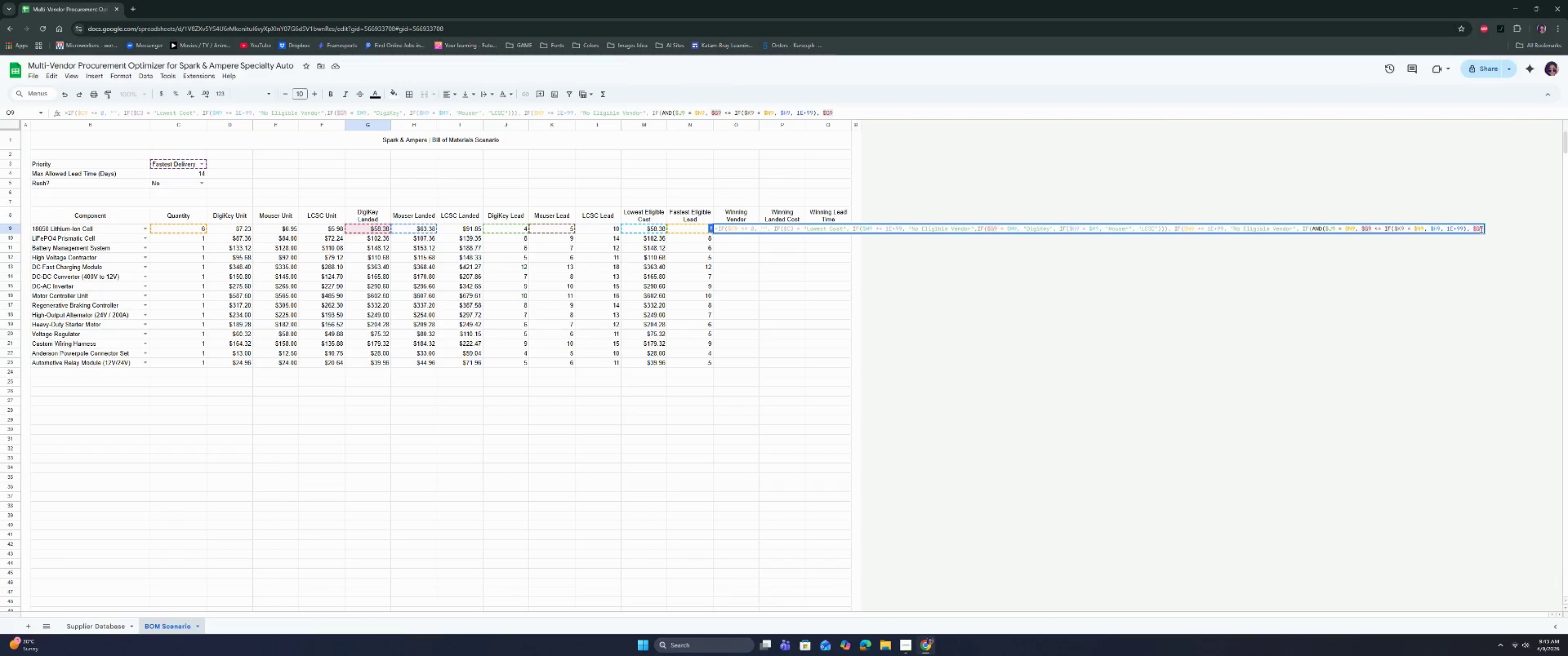 
key(ArrowRight)
 